 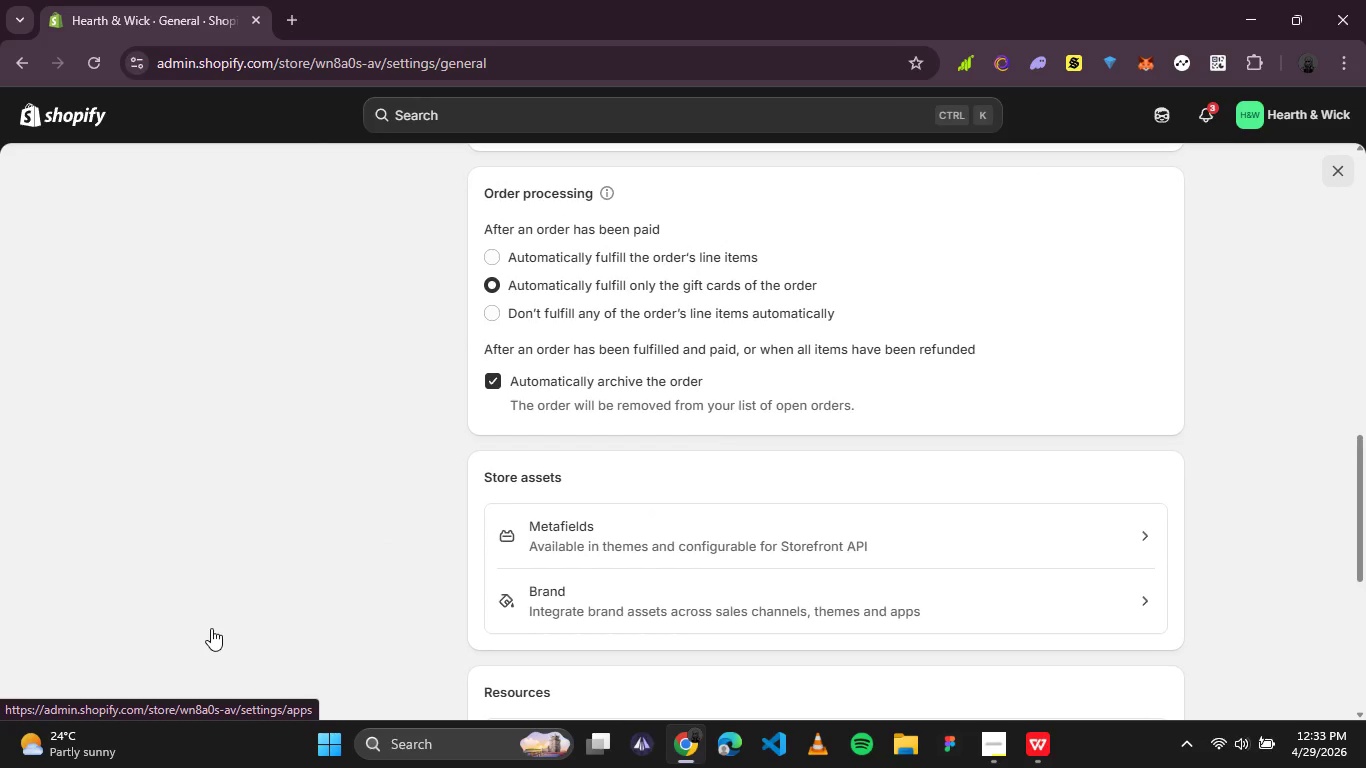 
scroll: coordinate [212, 521], scroll_direction: up, amount: 4.0
 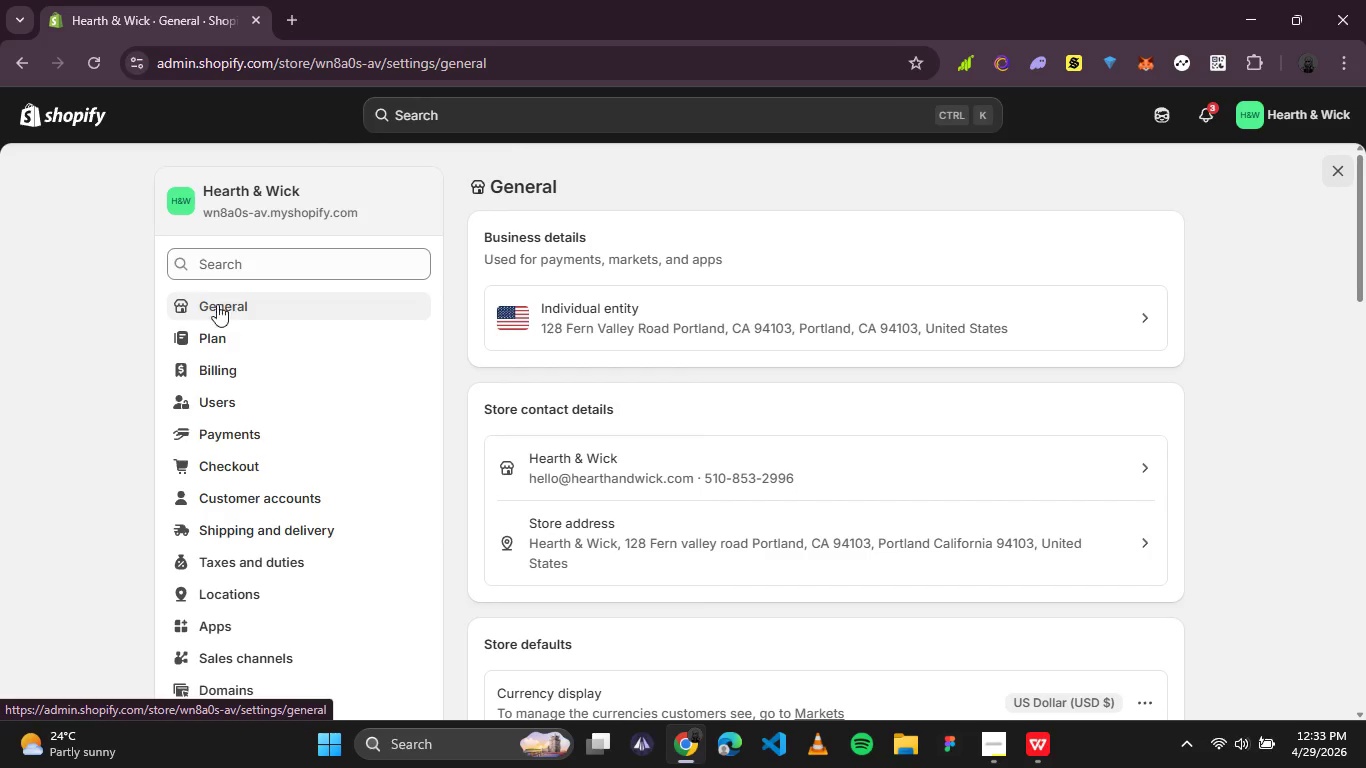 
scroll: coordinate [165, 396], scroll_direction: down, amount: 2.0
 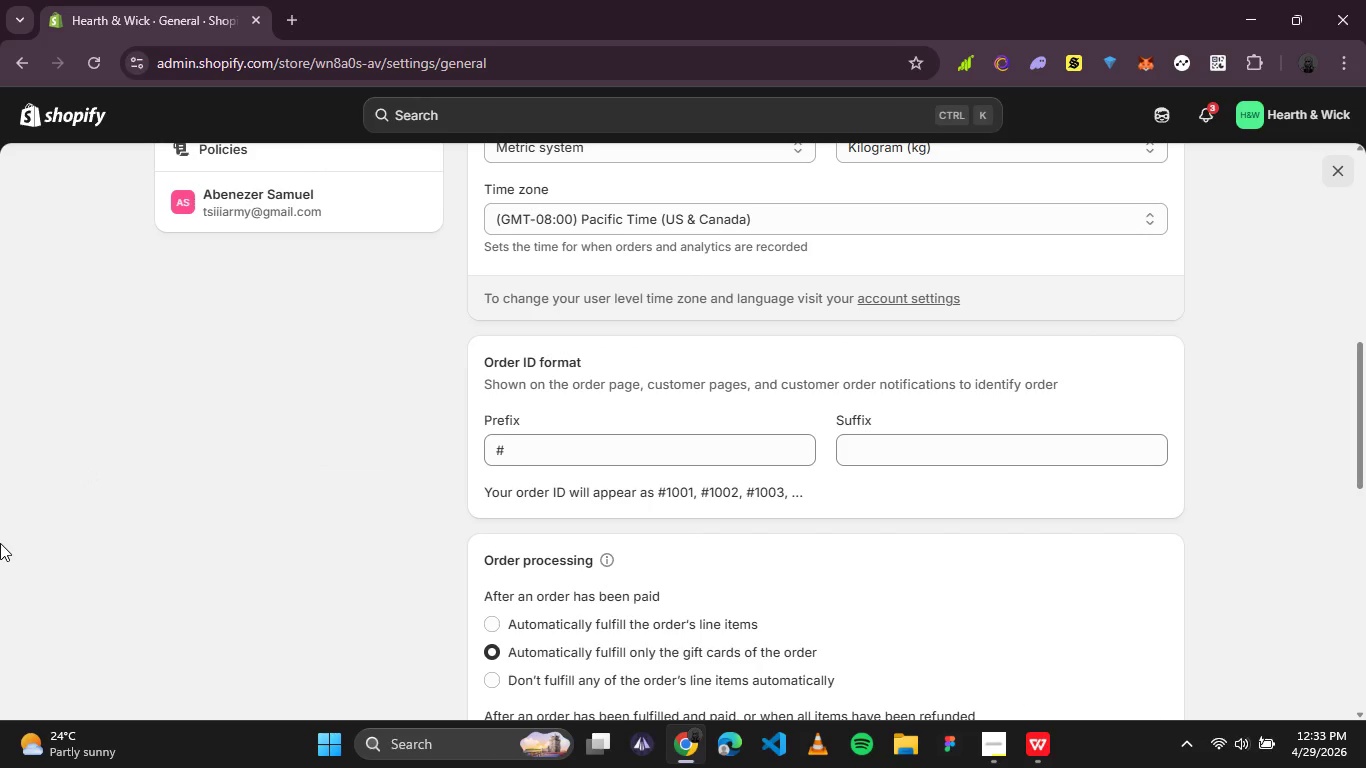 
scroll: coordinate [0, 552], scroll_direction: up, amount: 1.0
 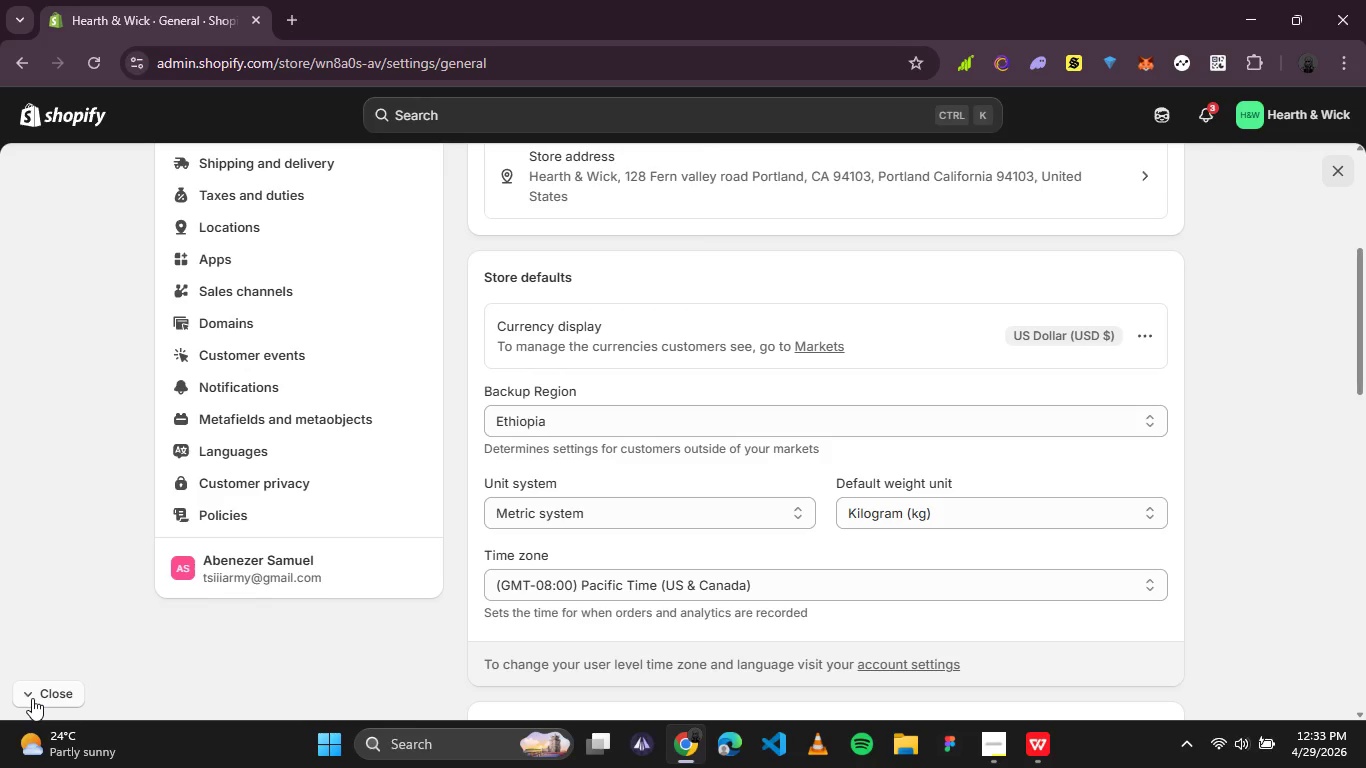 
left_click([38, 698])
 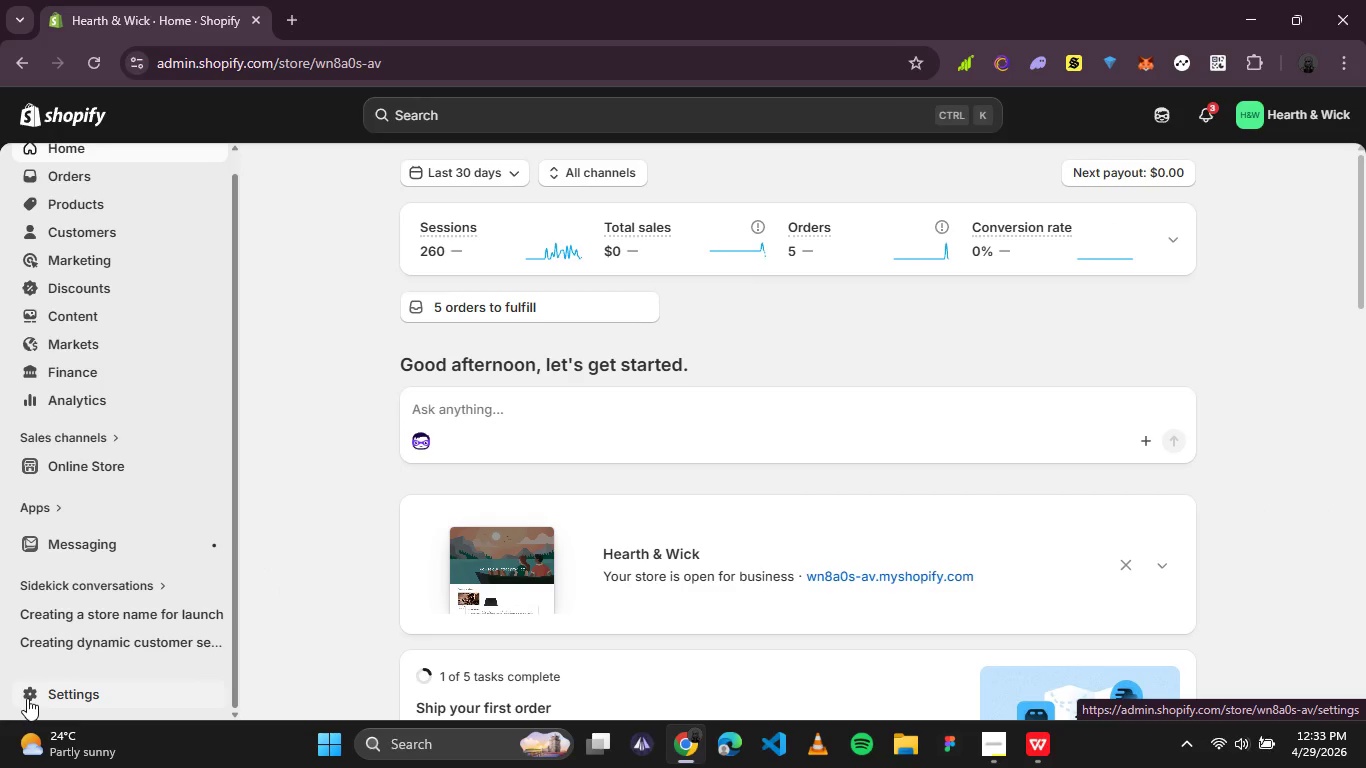 
wait(11.09)
 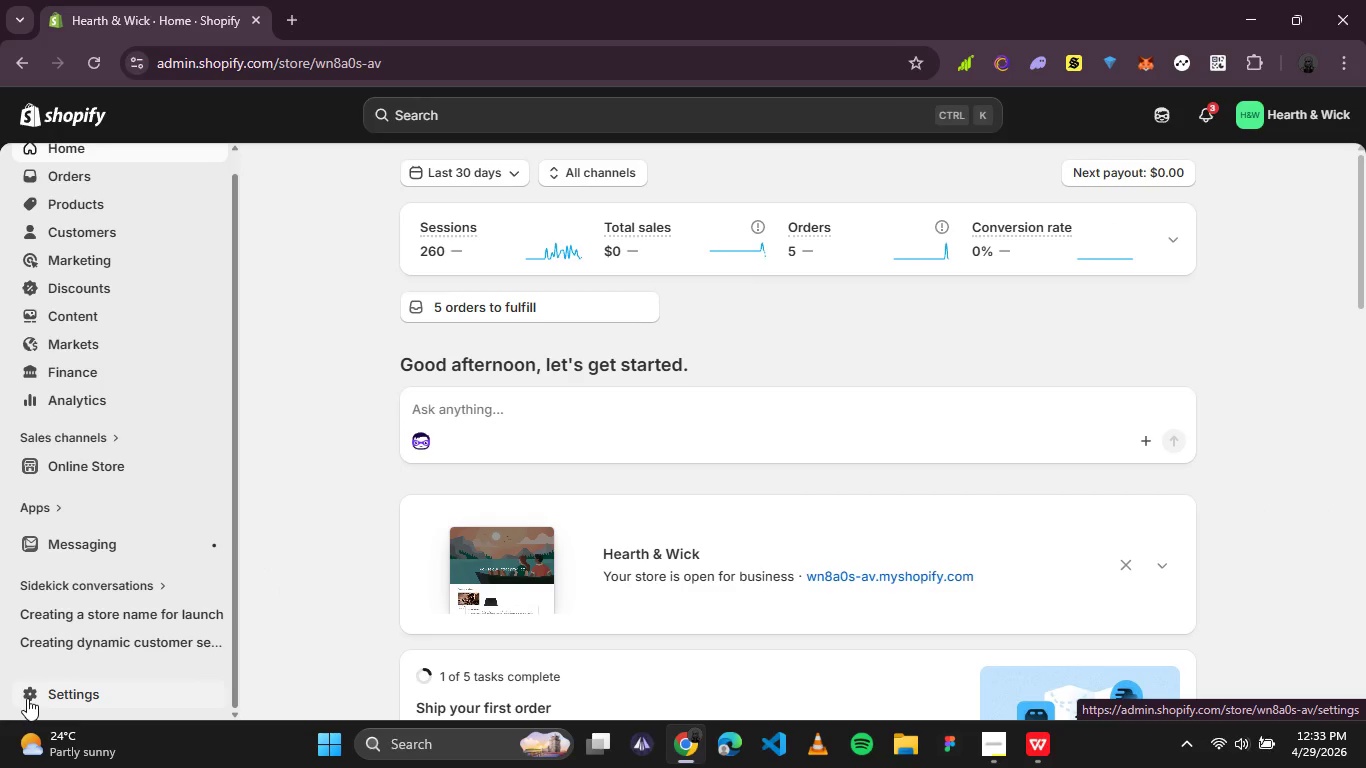 
left_click([62, 693])
 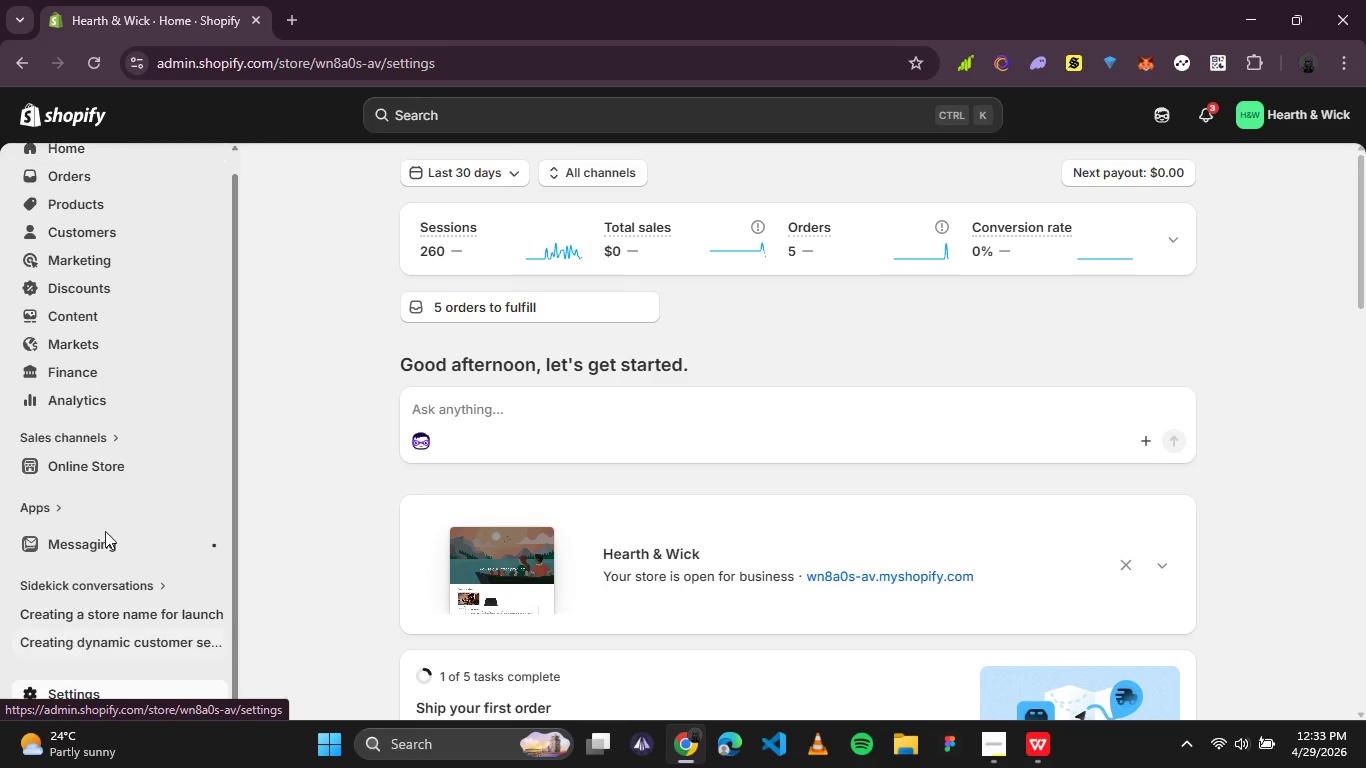 
mouse_move([125, 464])
 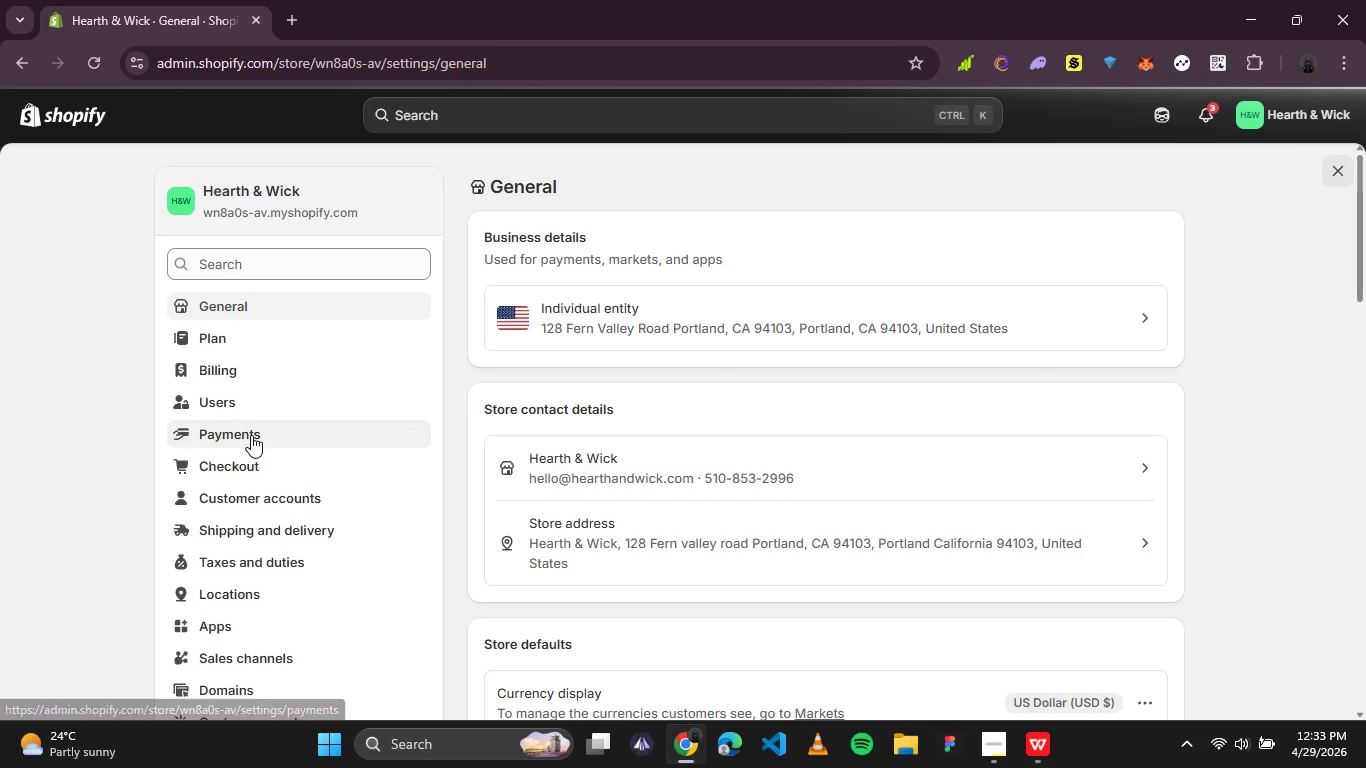 
scroll: coordinate [251, 435], scroll_direction: down, amount: 1.0
 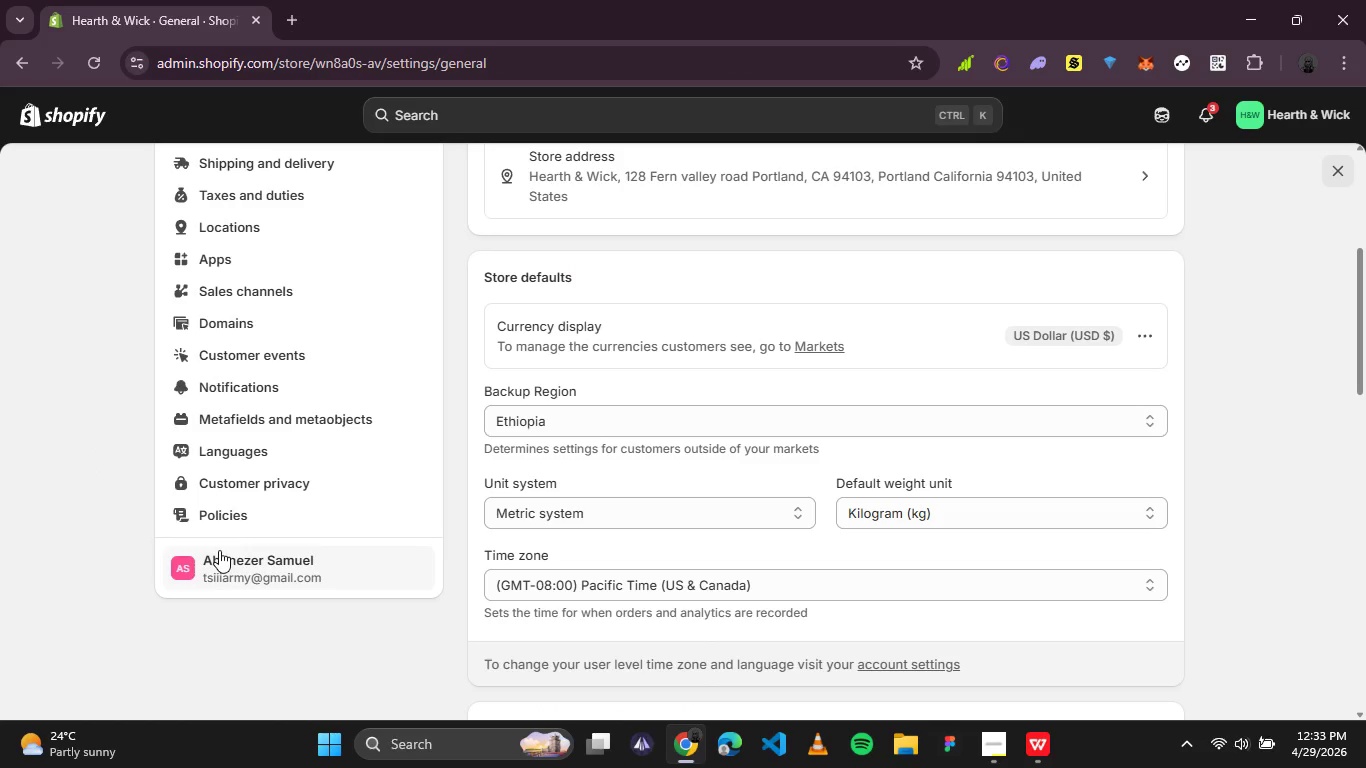 
left_click([228, 519])
 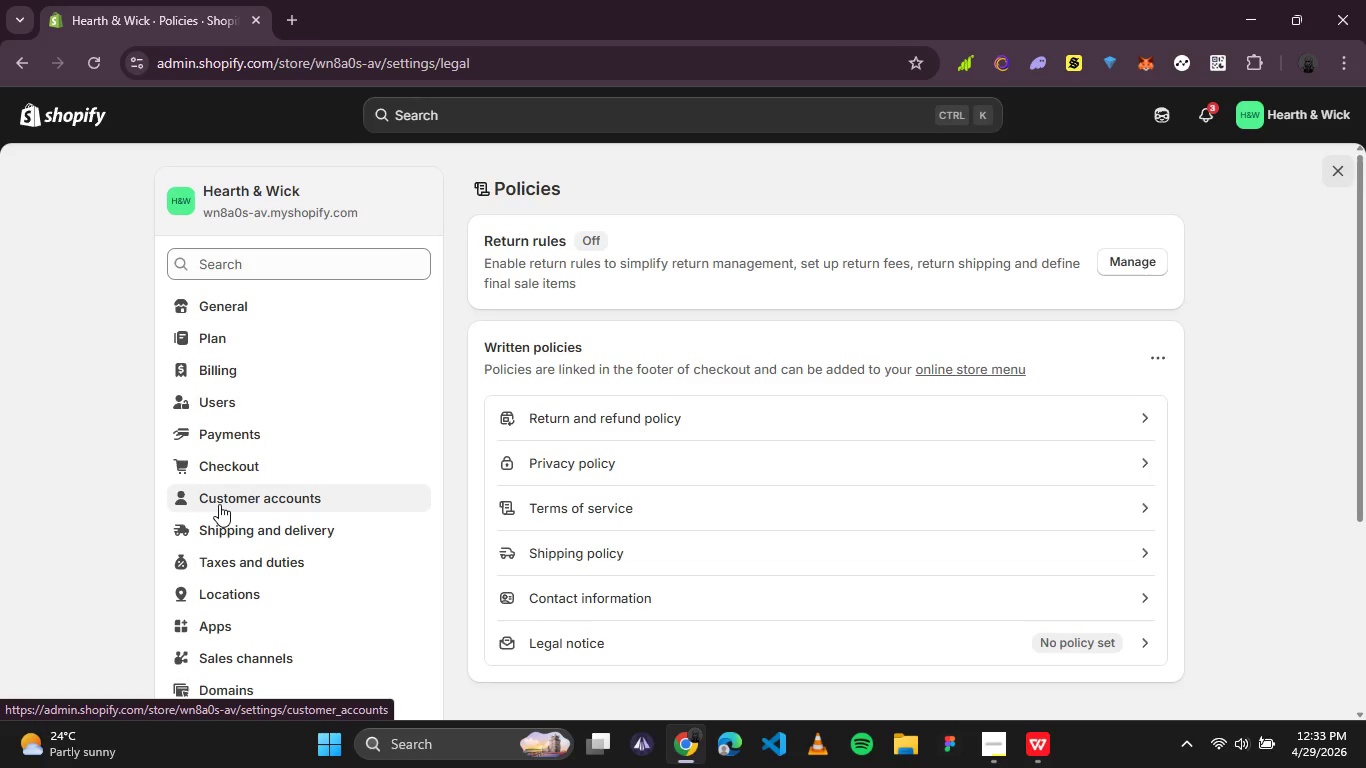 
wait(25.52)
 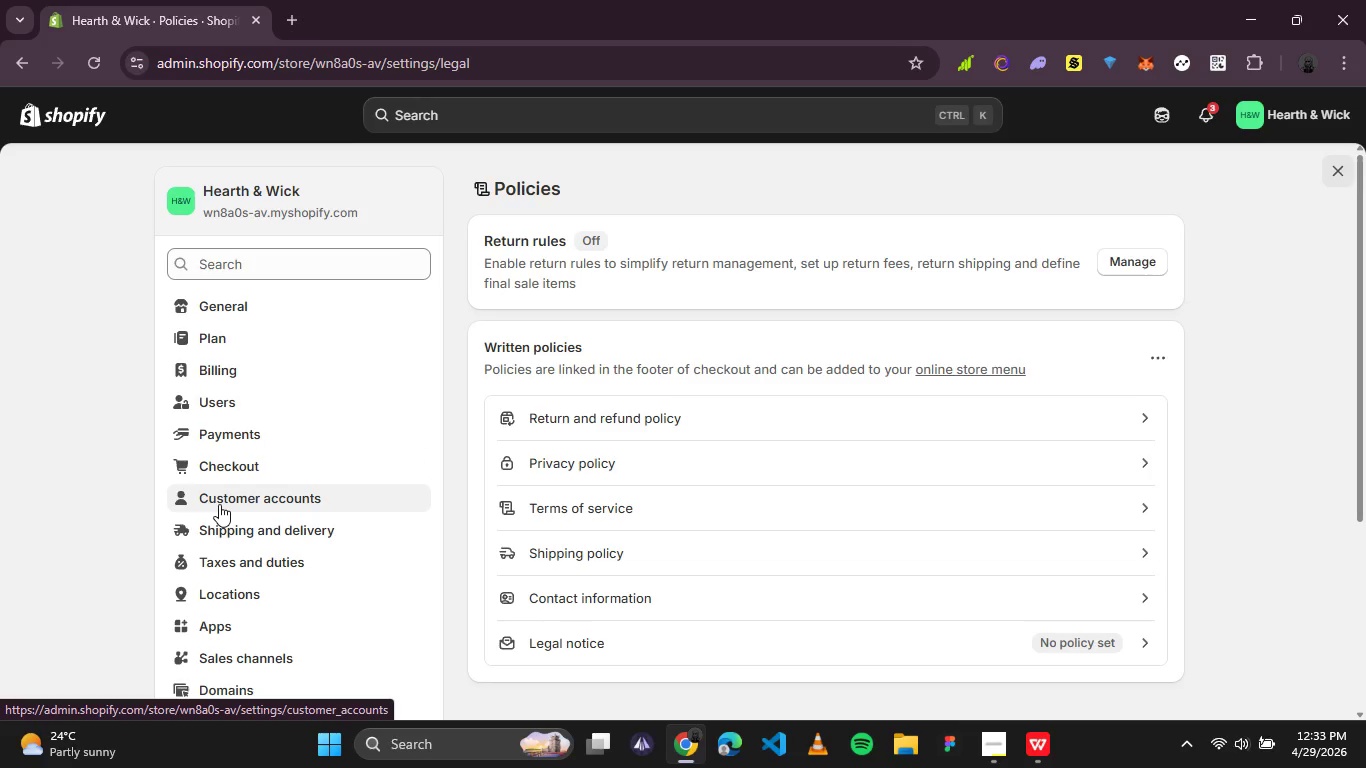 
scroll: coordinate [754, 295], scroll_direction: none, amount: 0.0
 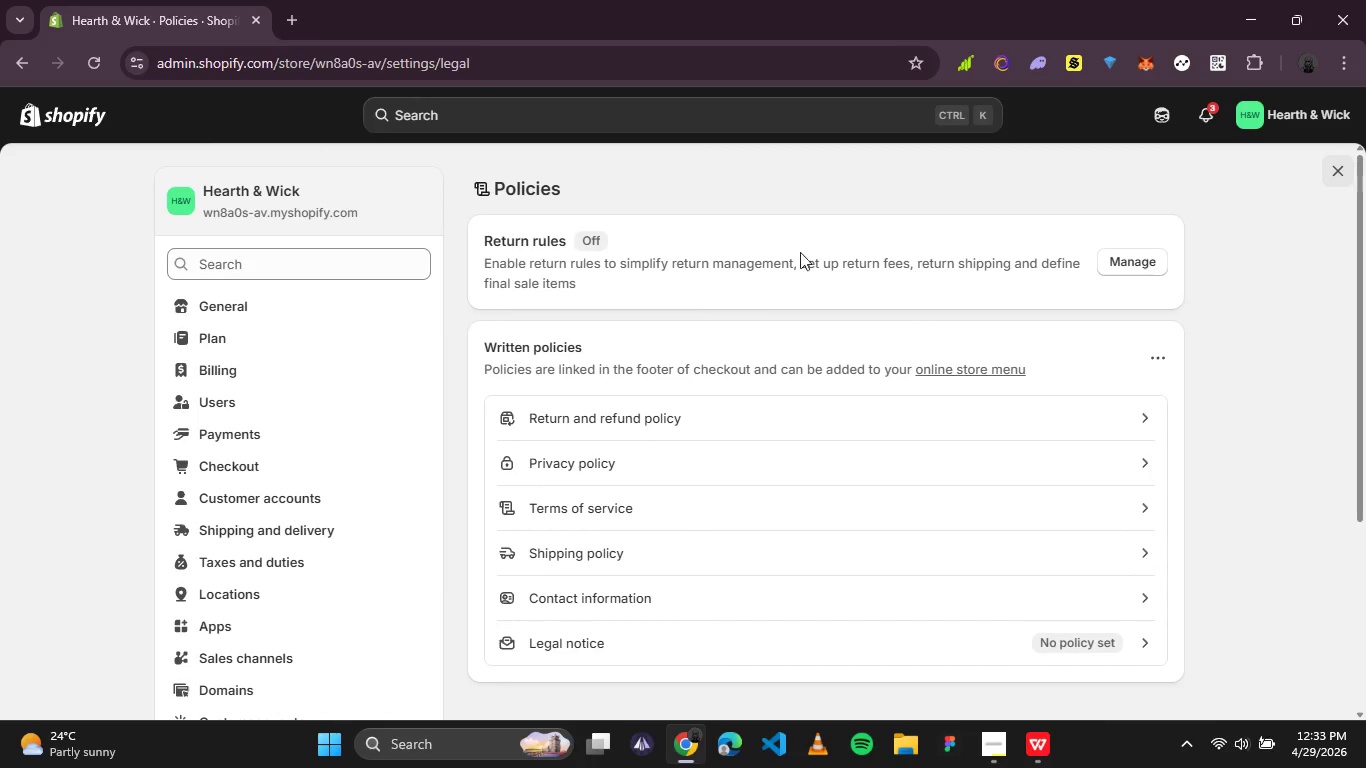 
left_click([930, 416])
 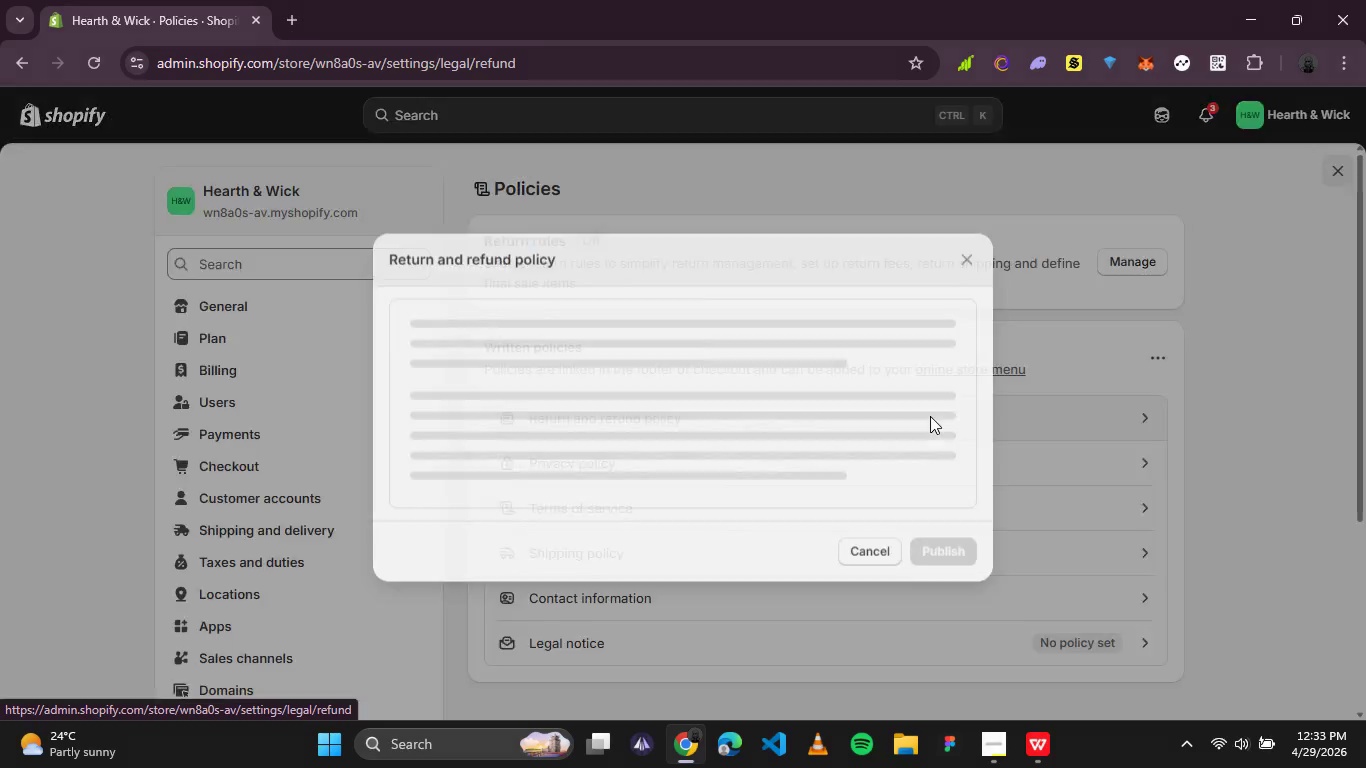 
mouse_move([914, 367])
 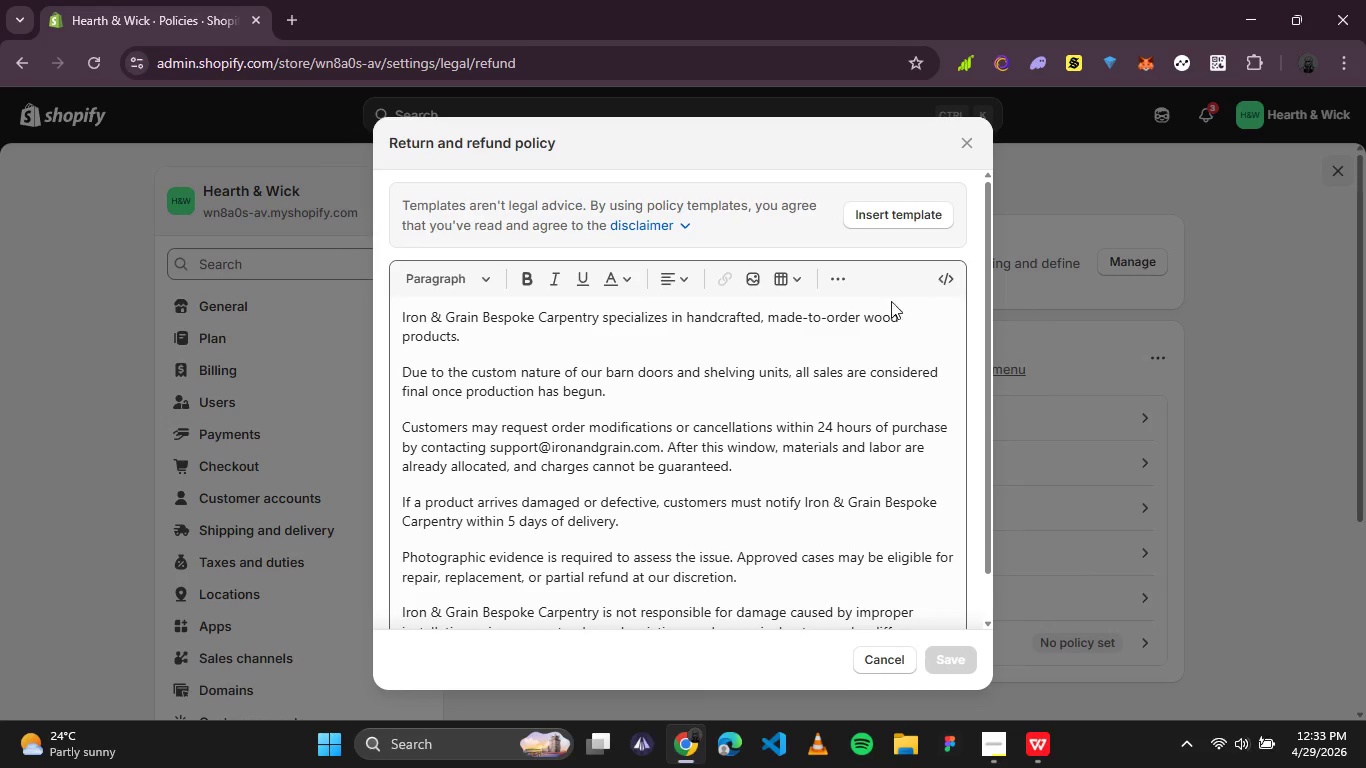 
scroll: coordinate [814, 393], scroll_direction: down, amount: 4.0
 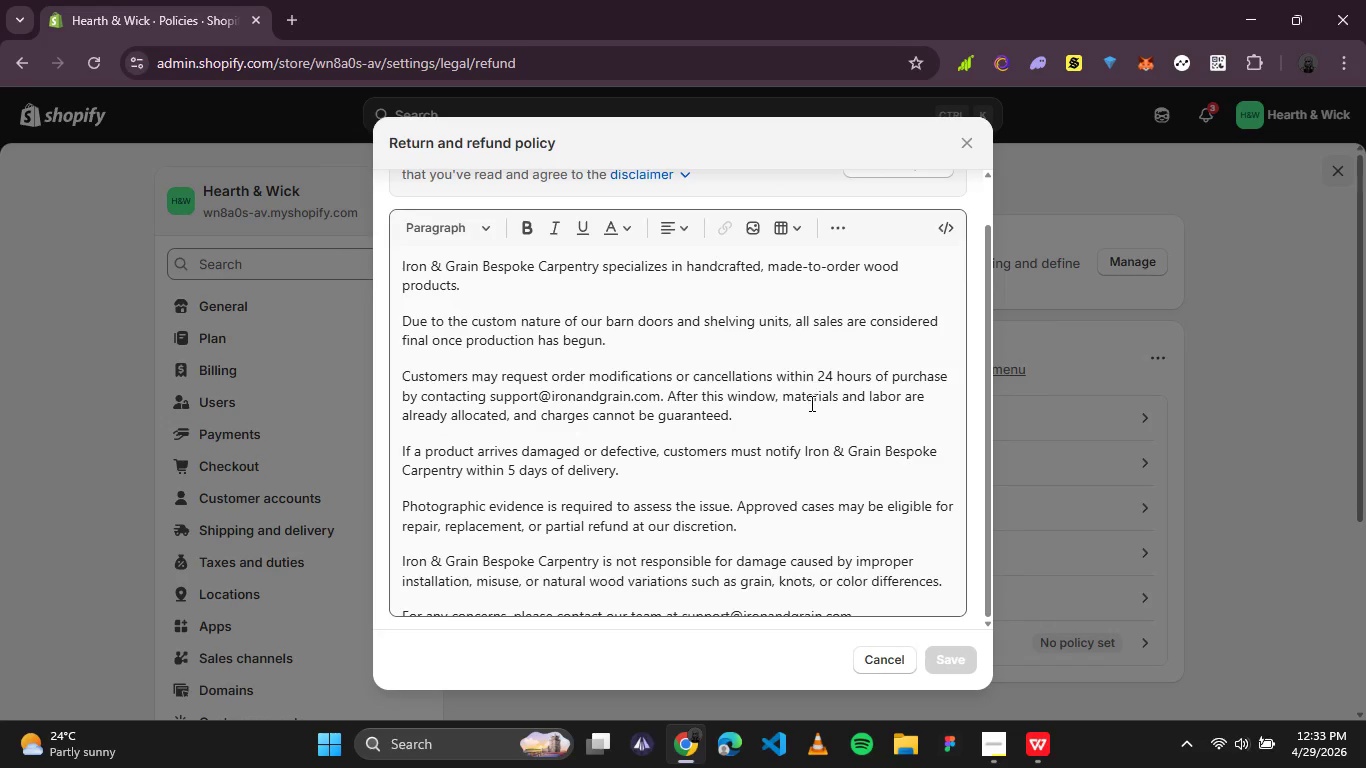 
left_click([810, 403])
 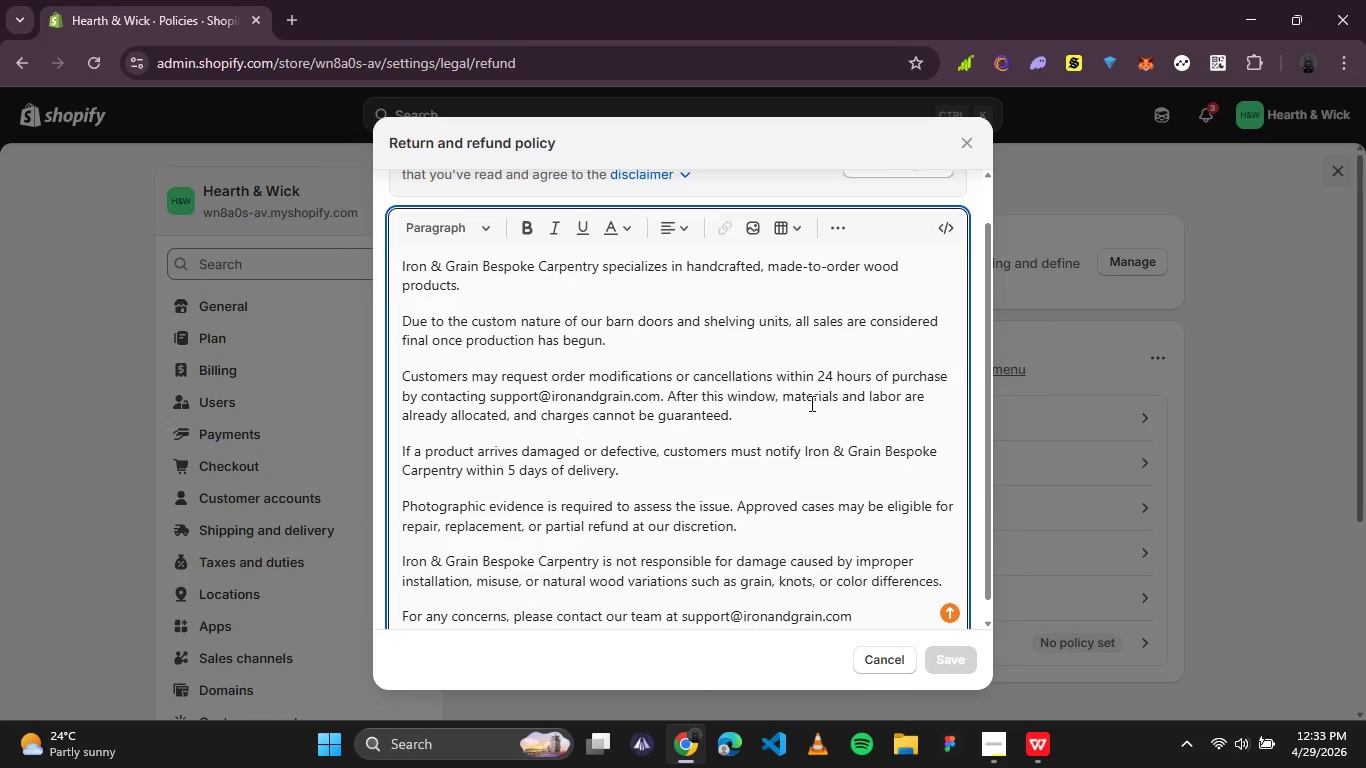 
key(Control+A)
 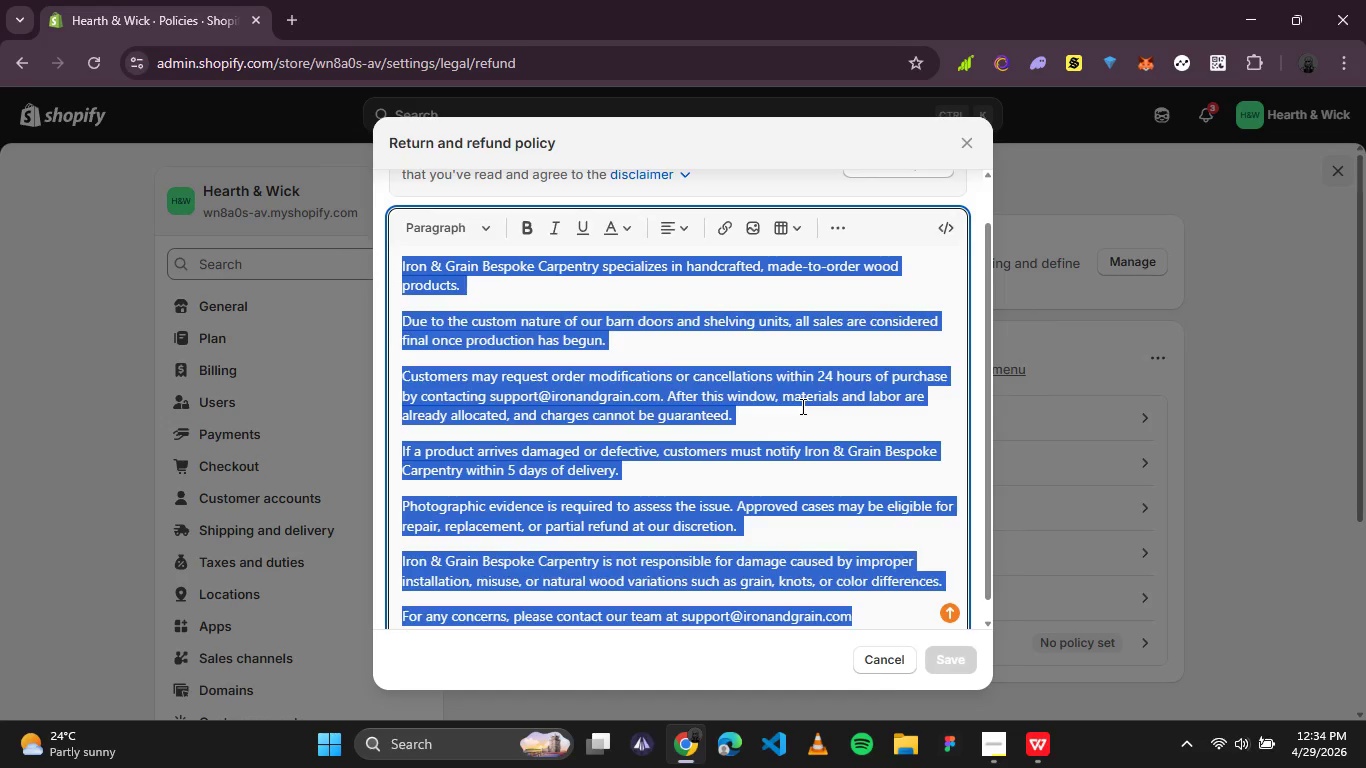 
key(Backspace)
 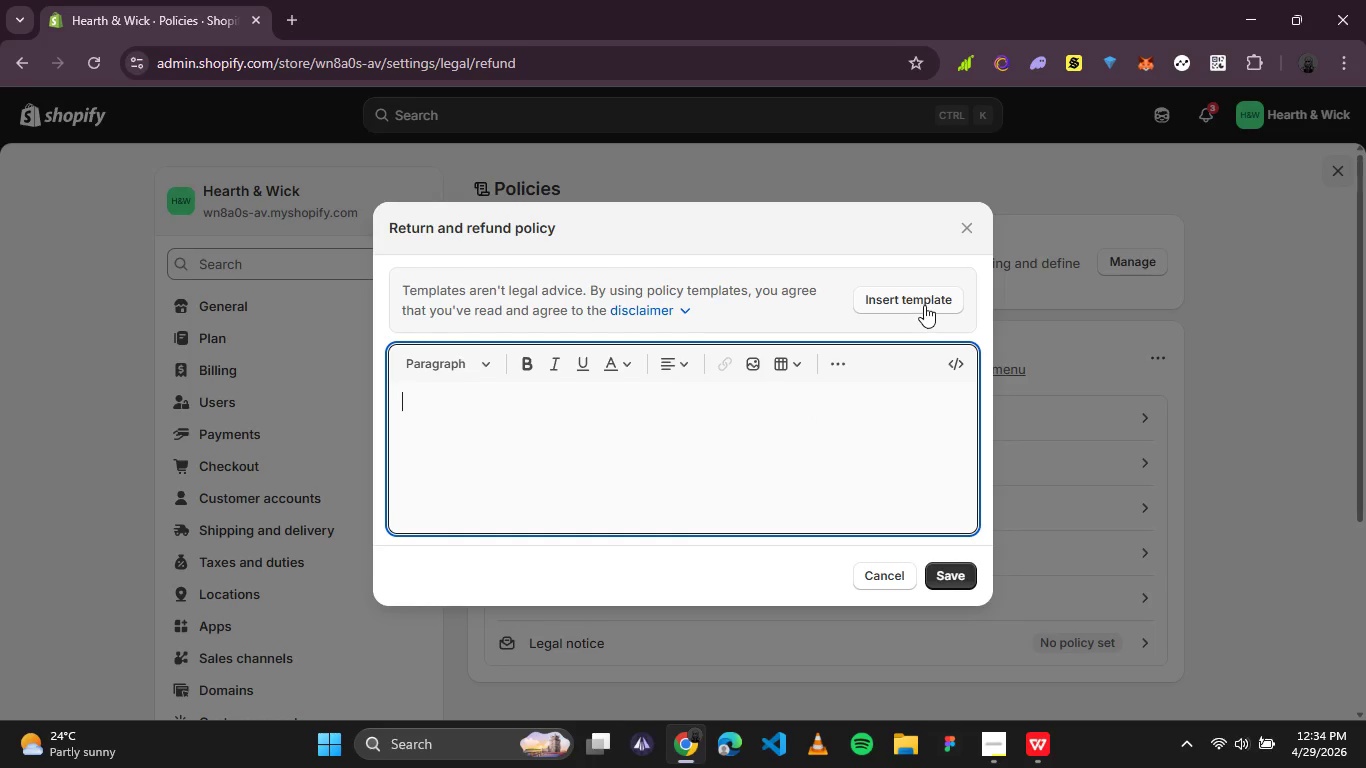 
left_click([924, 305])
 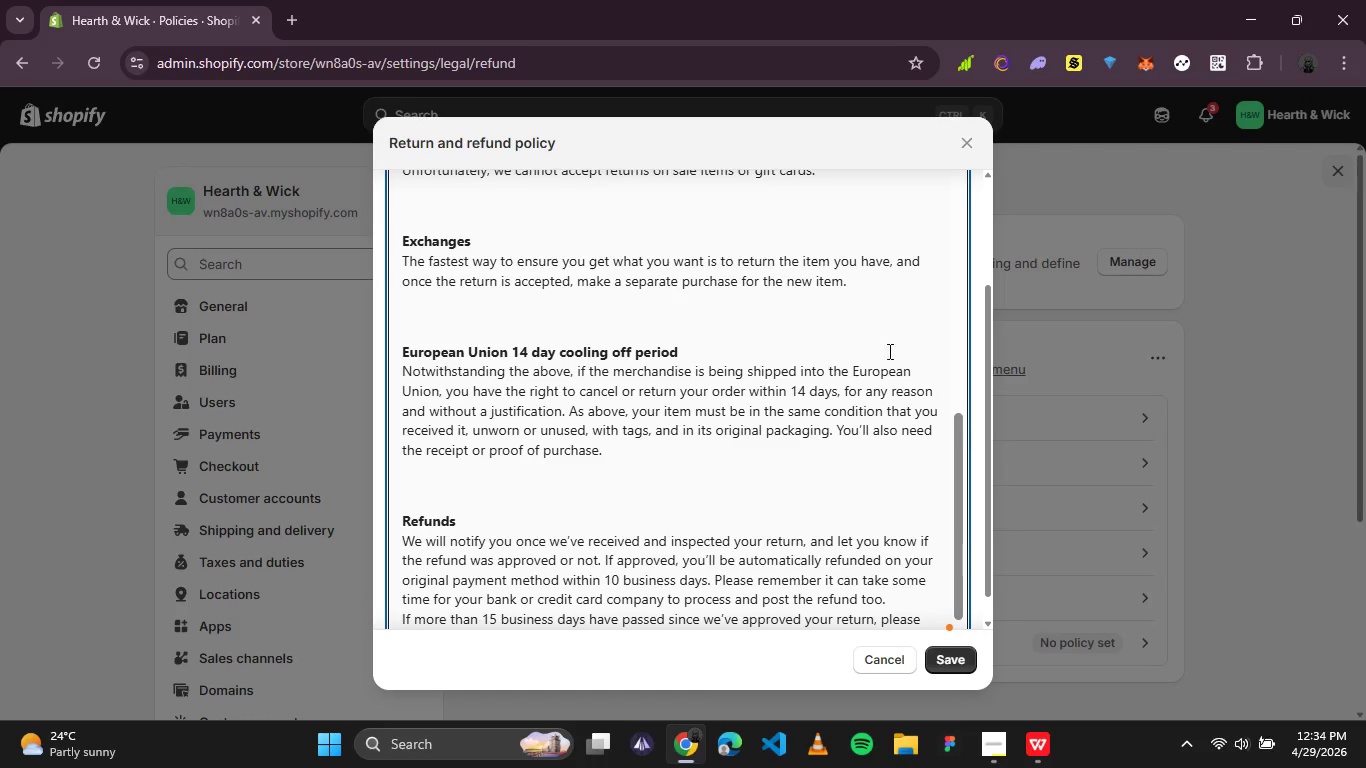 
scroll: coordinate [660, 362], scroll_direction: up, amount: 13.0
 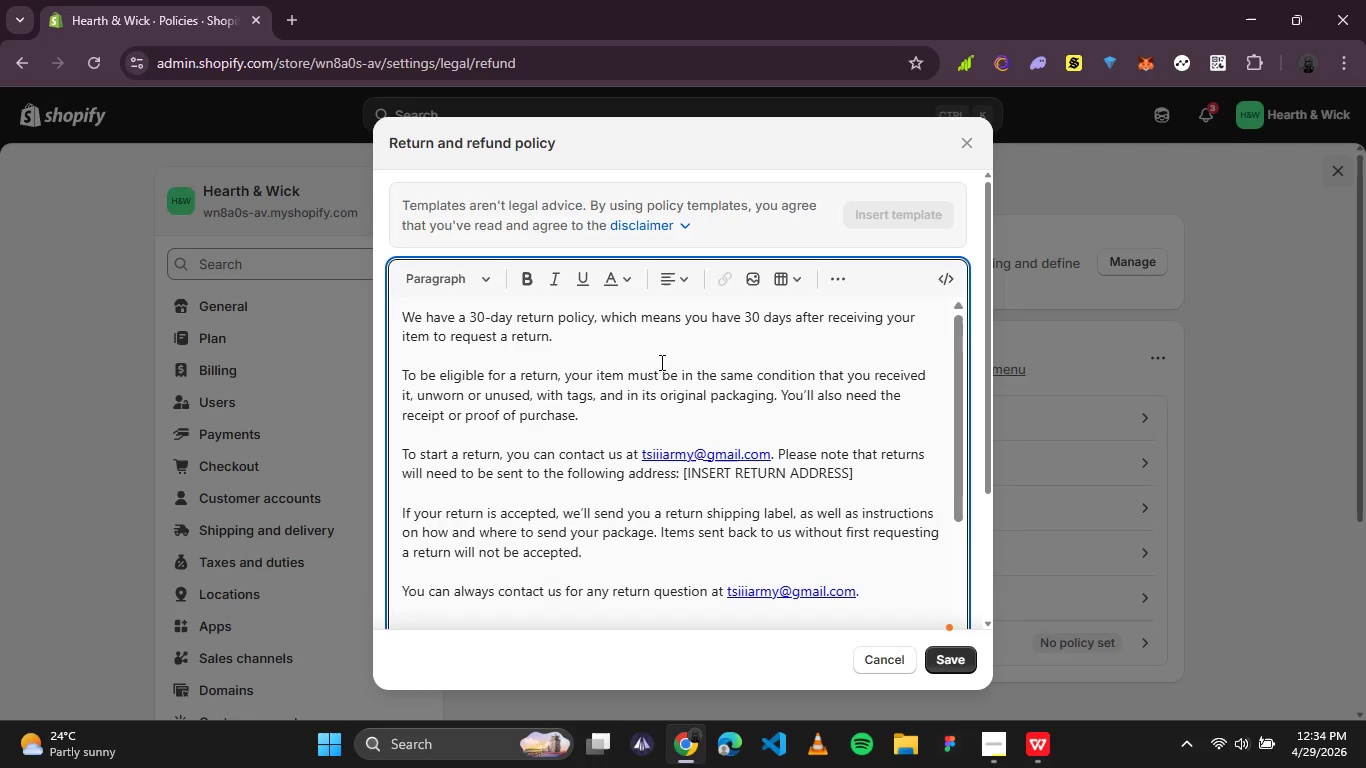 
scroll: coordinate [660, 362], scroll_direction: down, amount: 6.0
 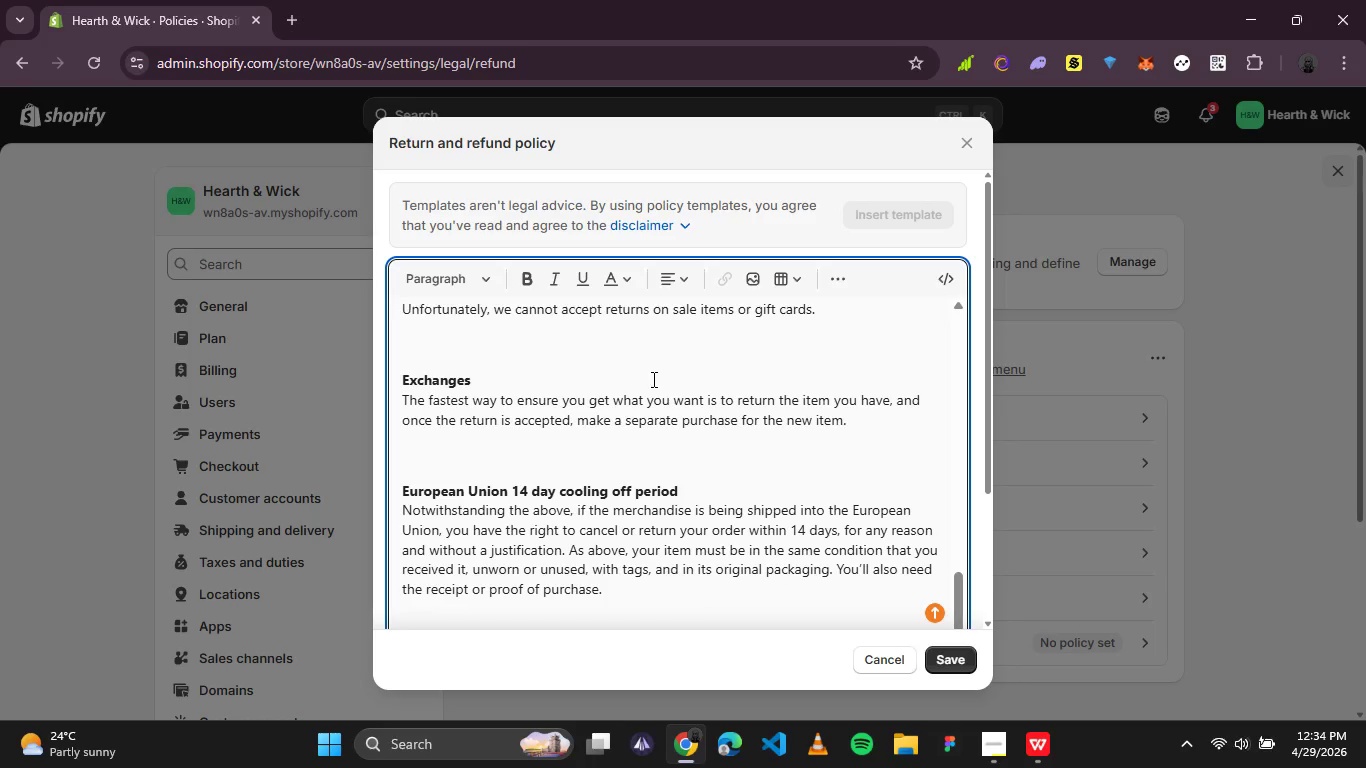 
wait(14.94)
 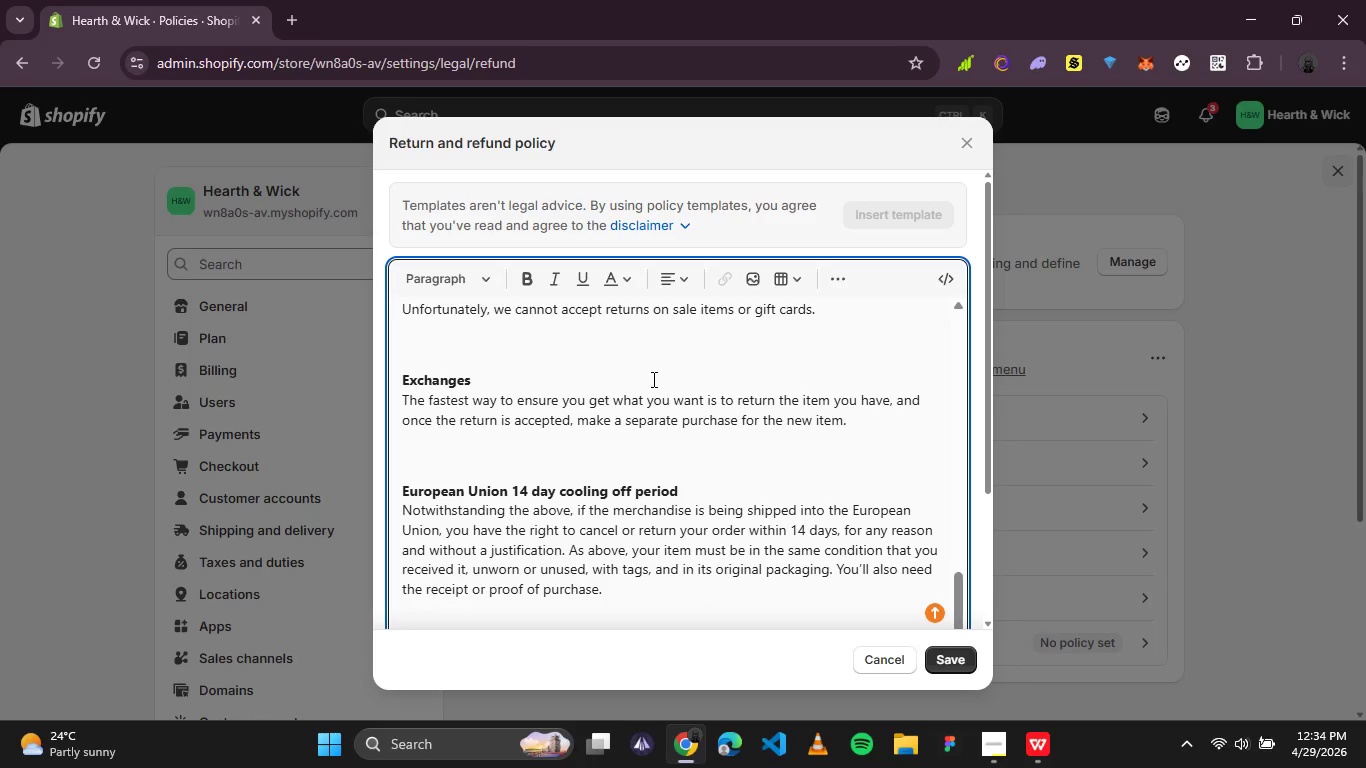 
scroll: coordinate [650, 398], scroll_direction: up, amount: 9.0
 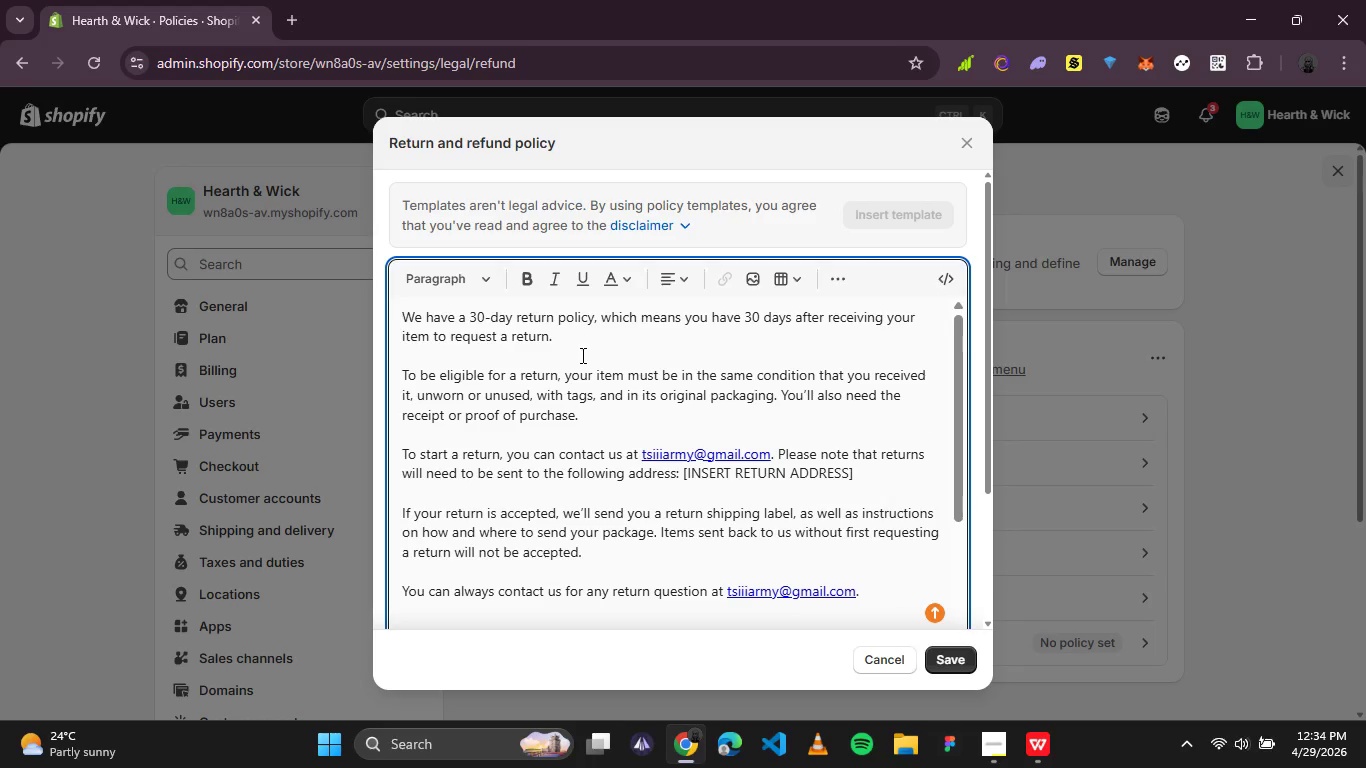 
scroll: coordinate [586, 397], scroll_direction: down, amount: 7.0
 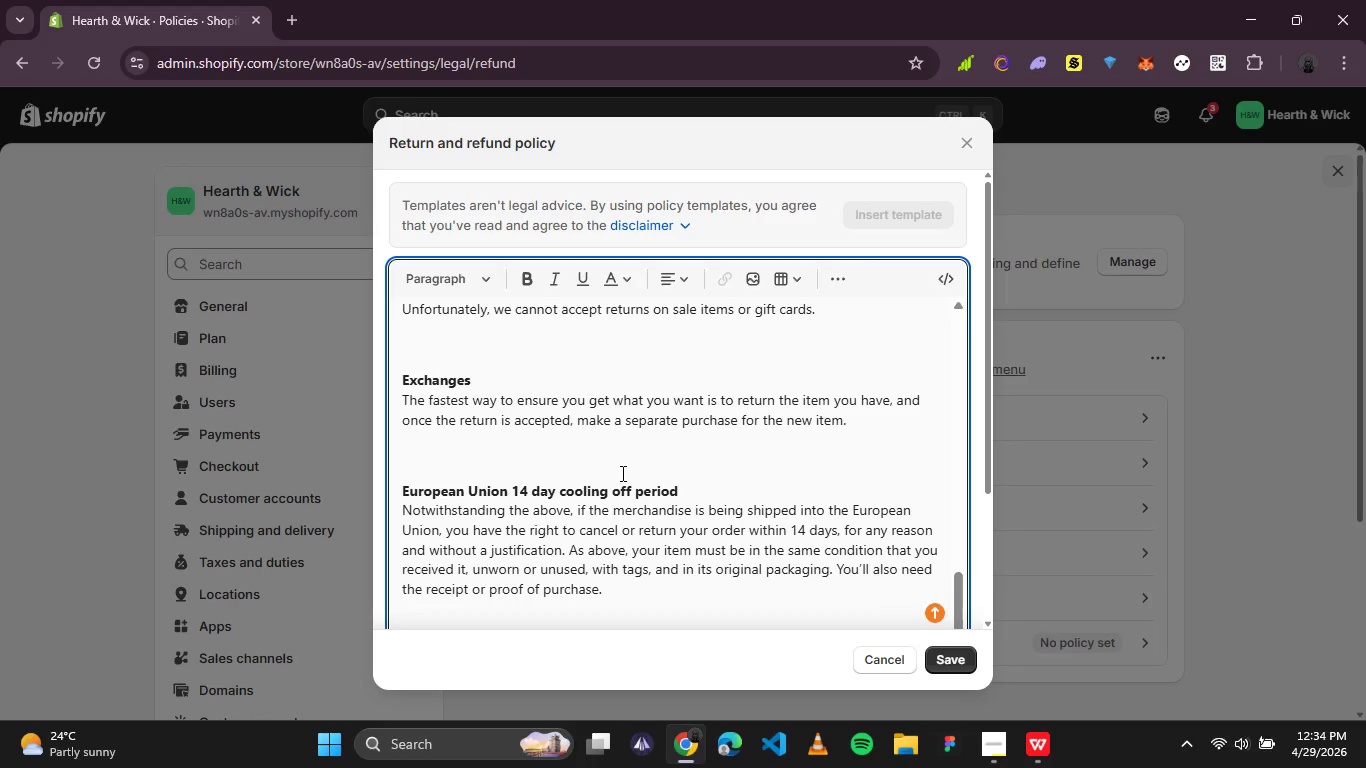 
scroll: coordinate [625, 472], scroll_direction: up, amount: 5.0
 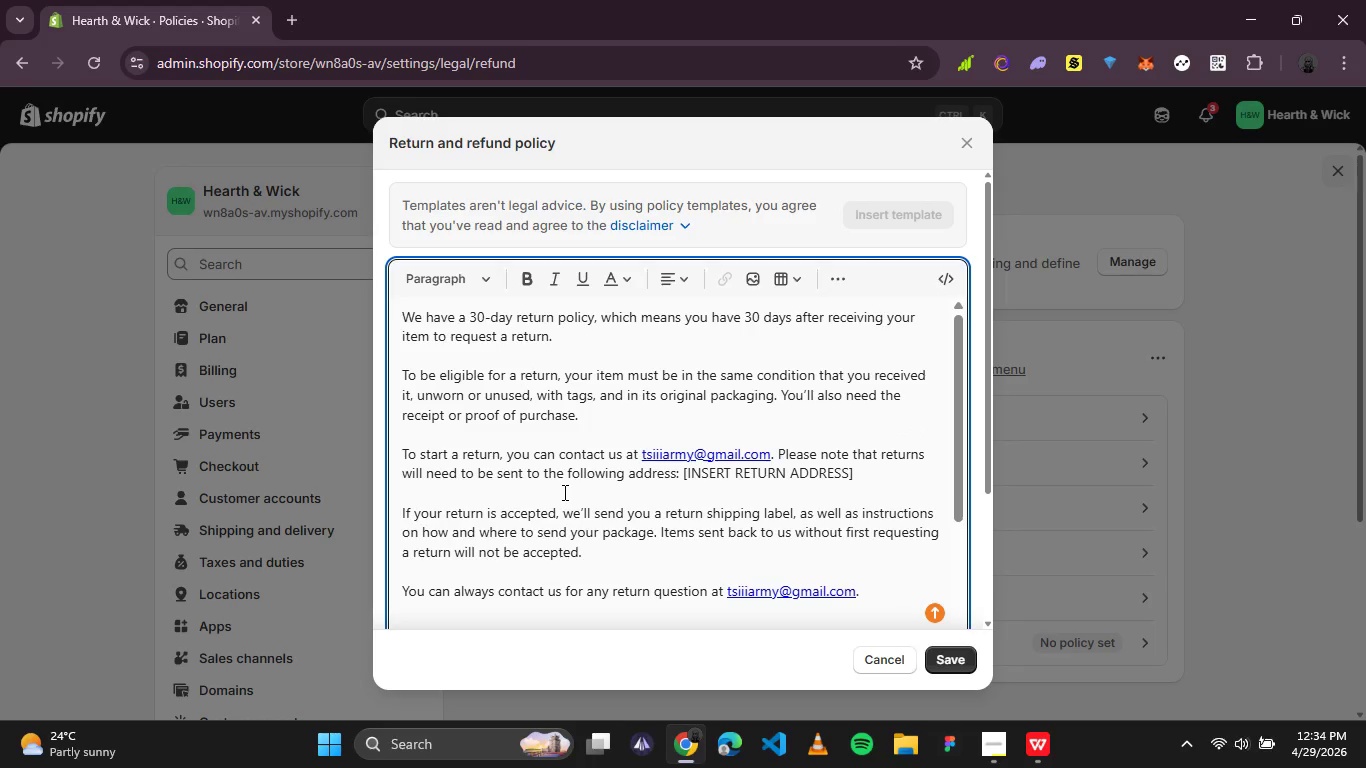 
wait(6.91)
 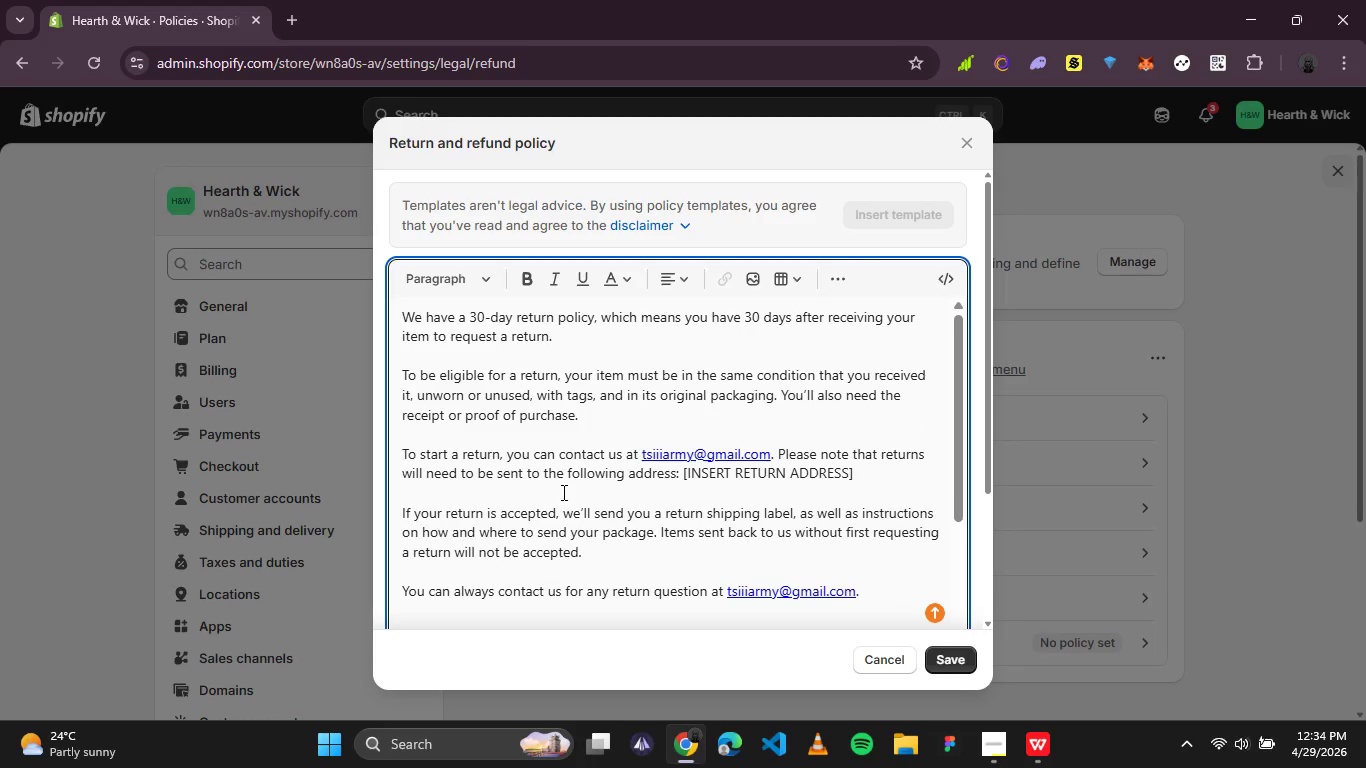 
left_click([563, 492])
 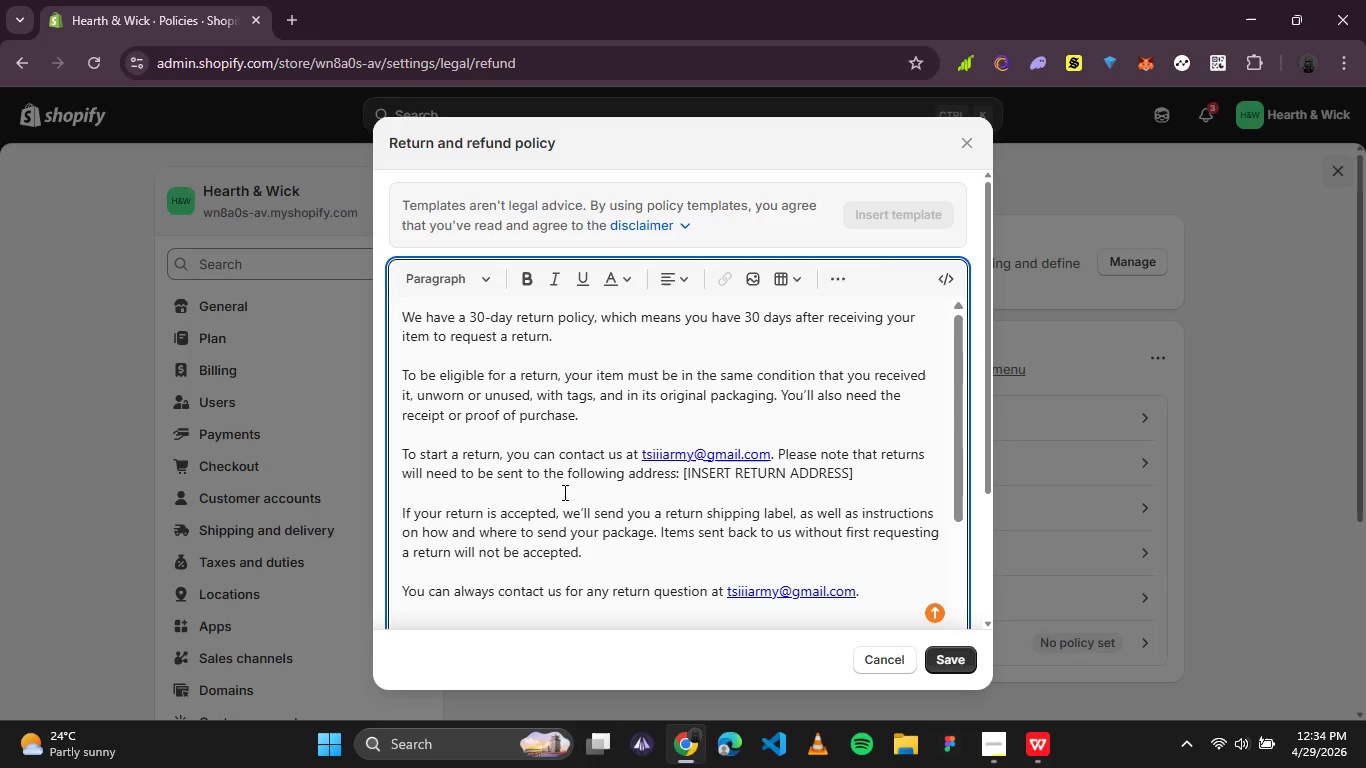 
key(Control+A)
 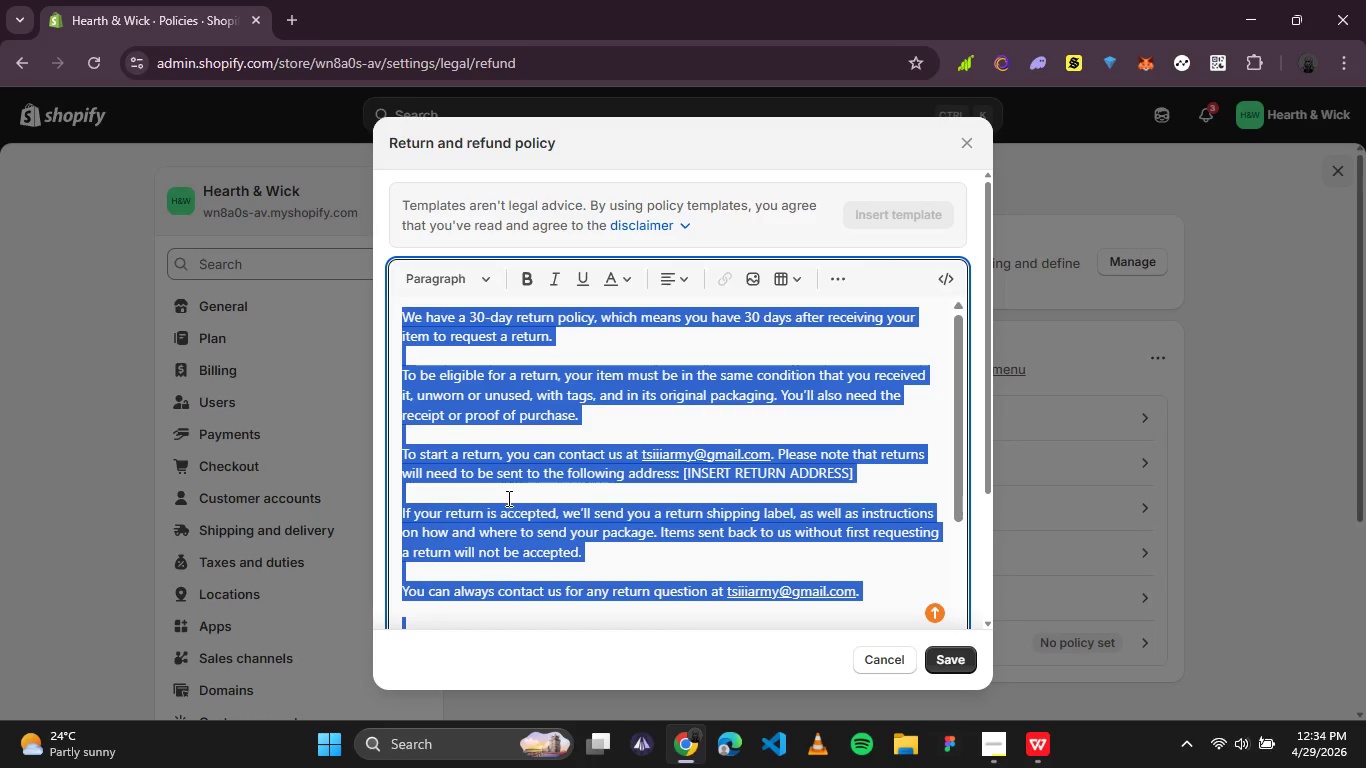 
key(Control+Backspace)
 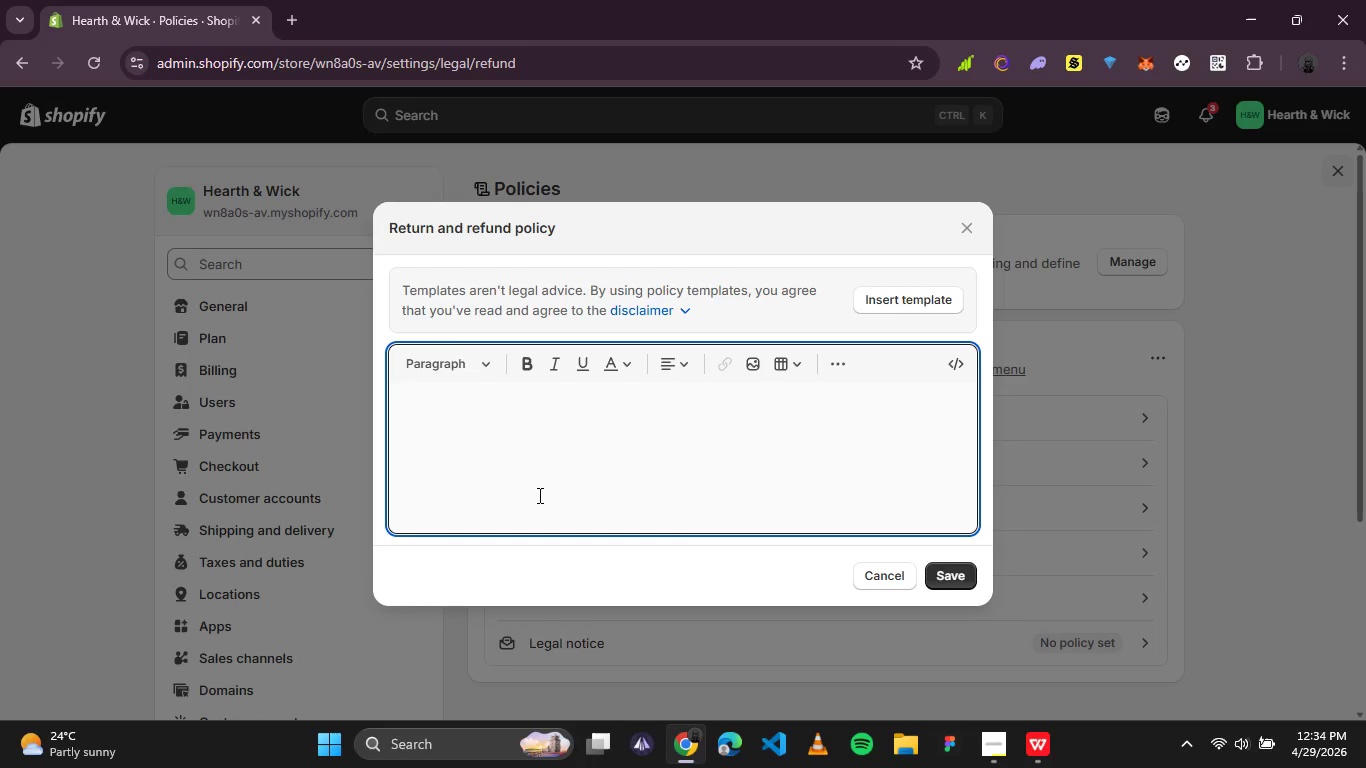 
wait(26.11)
 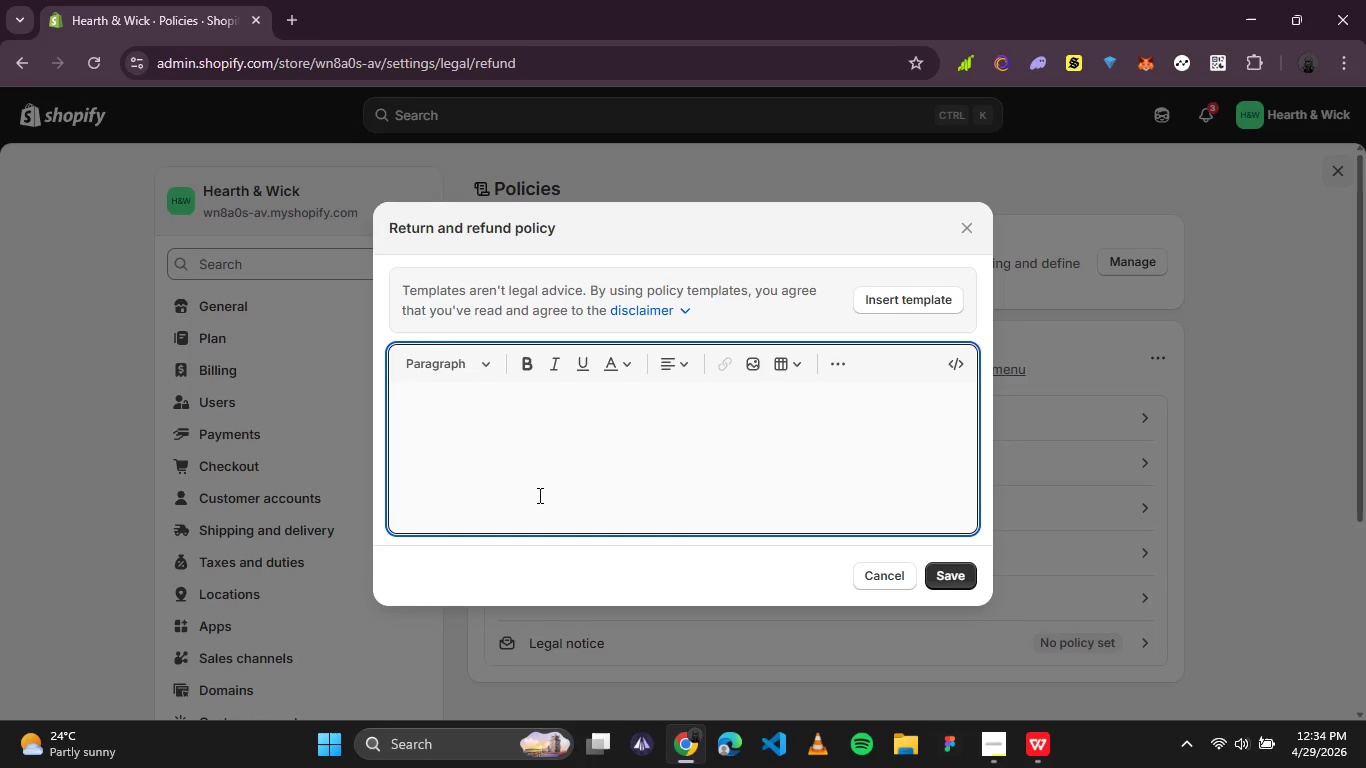 
key(CapsLock)
 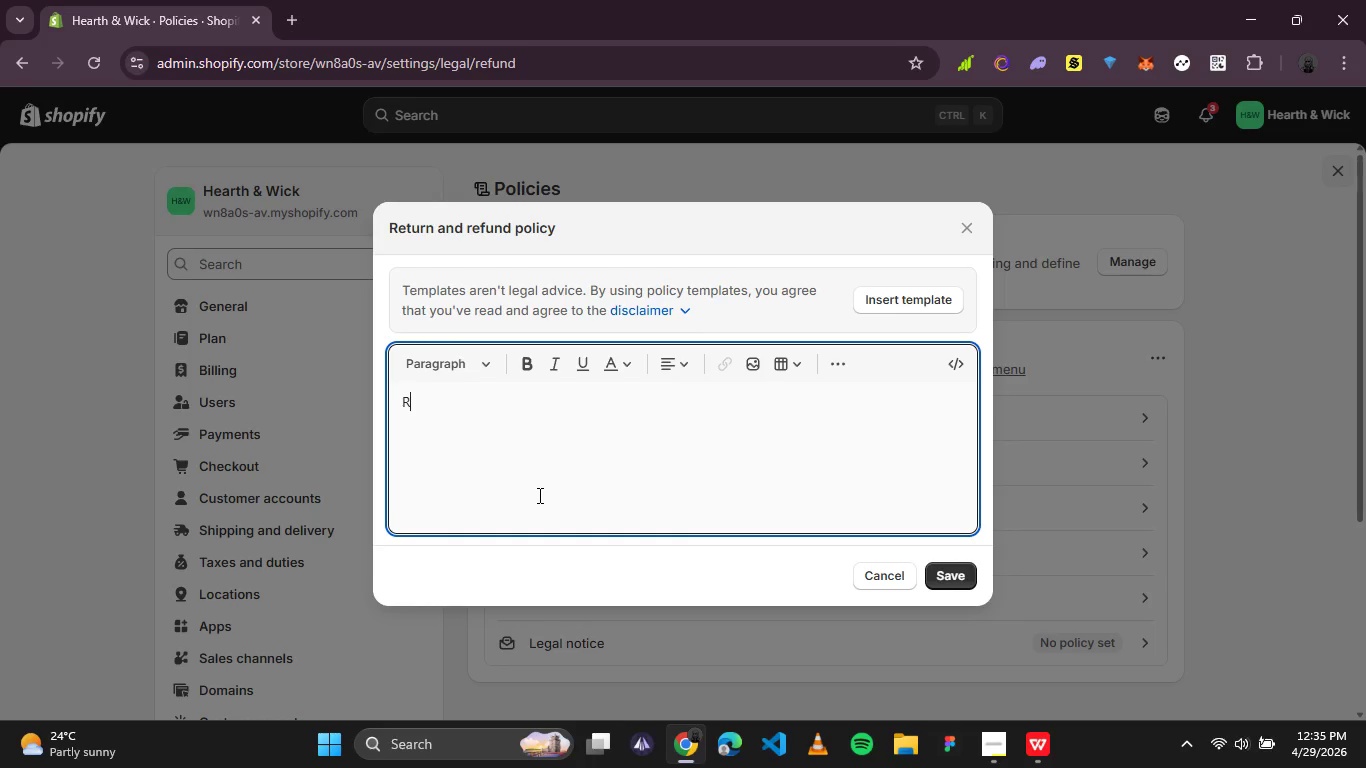 
key(R)
 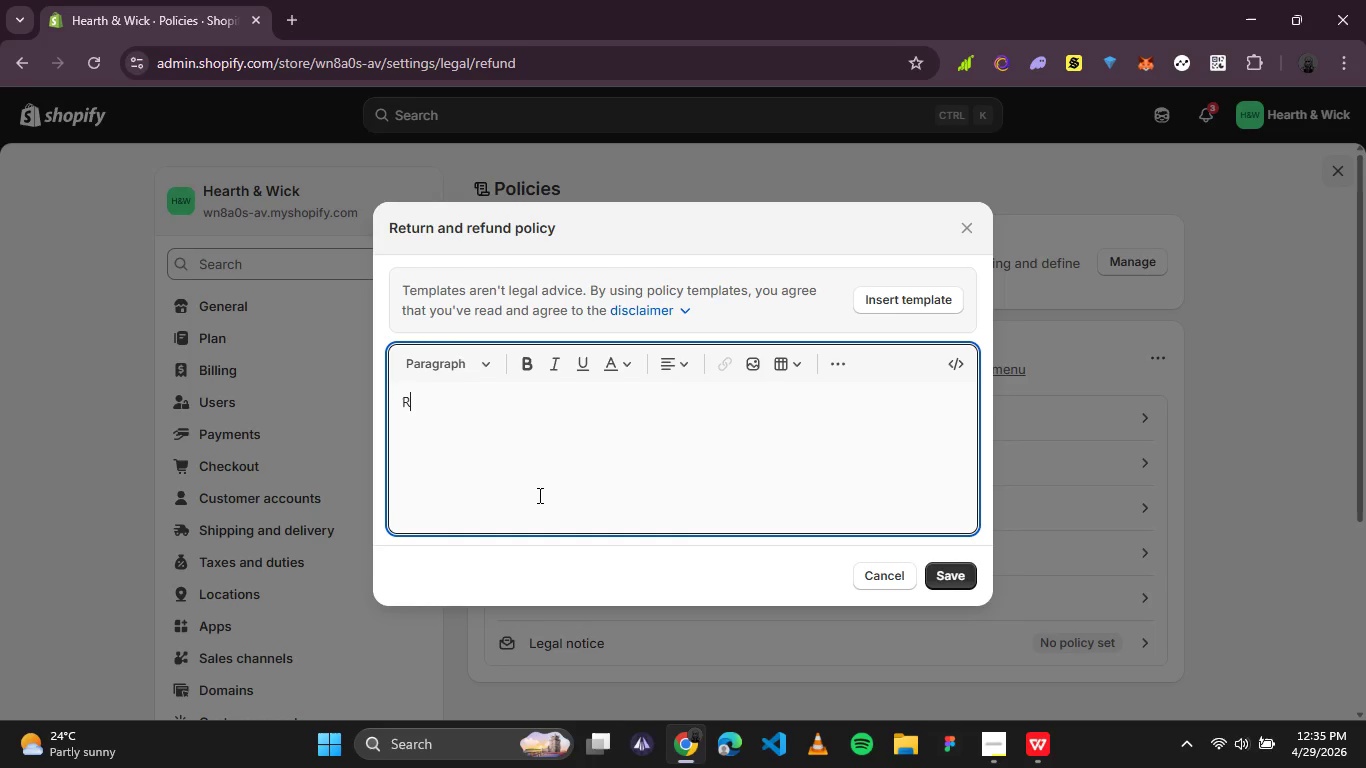 
key(CapsLock)
 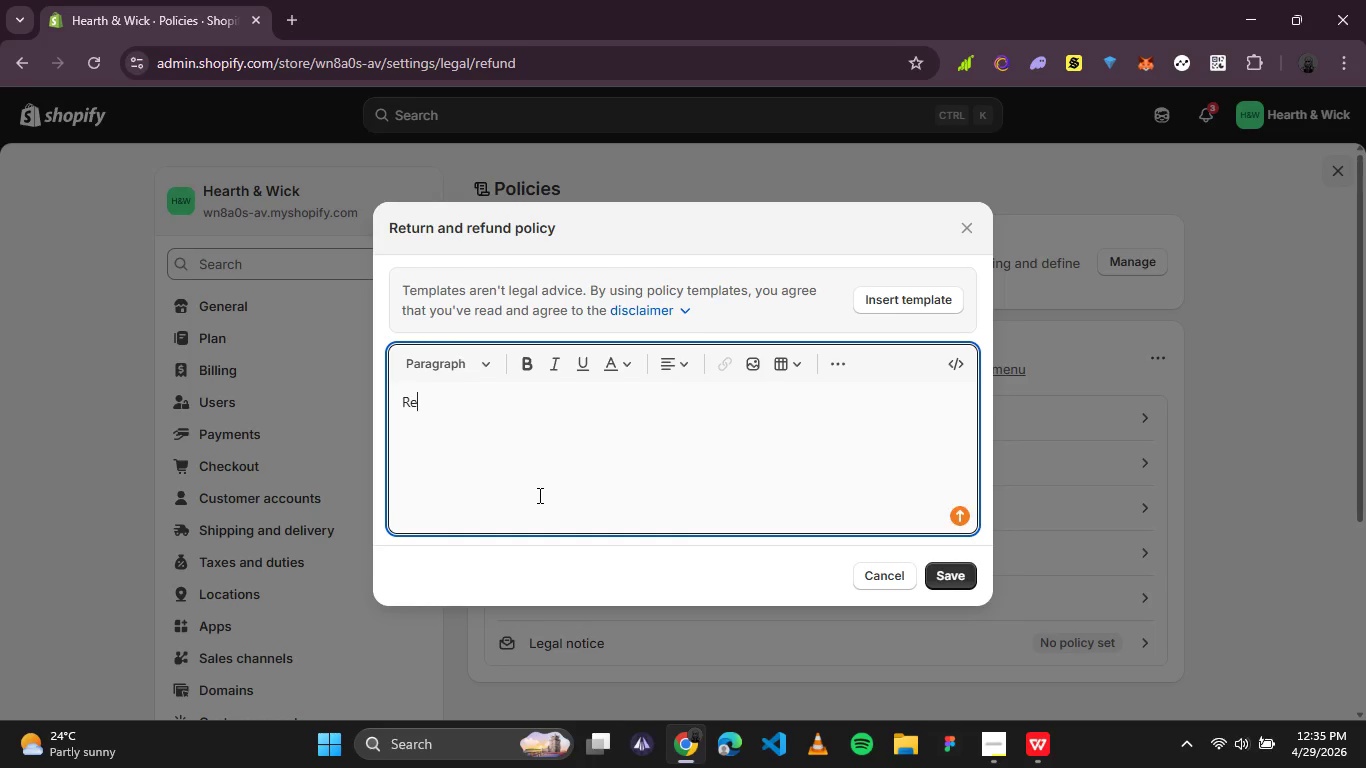 
key(E)
 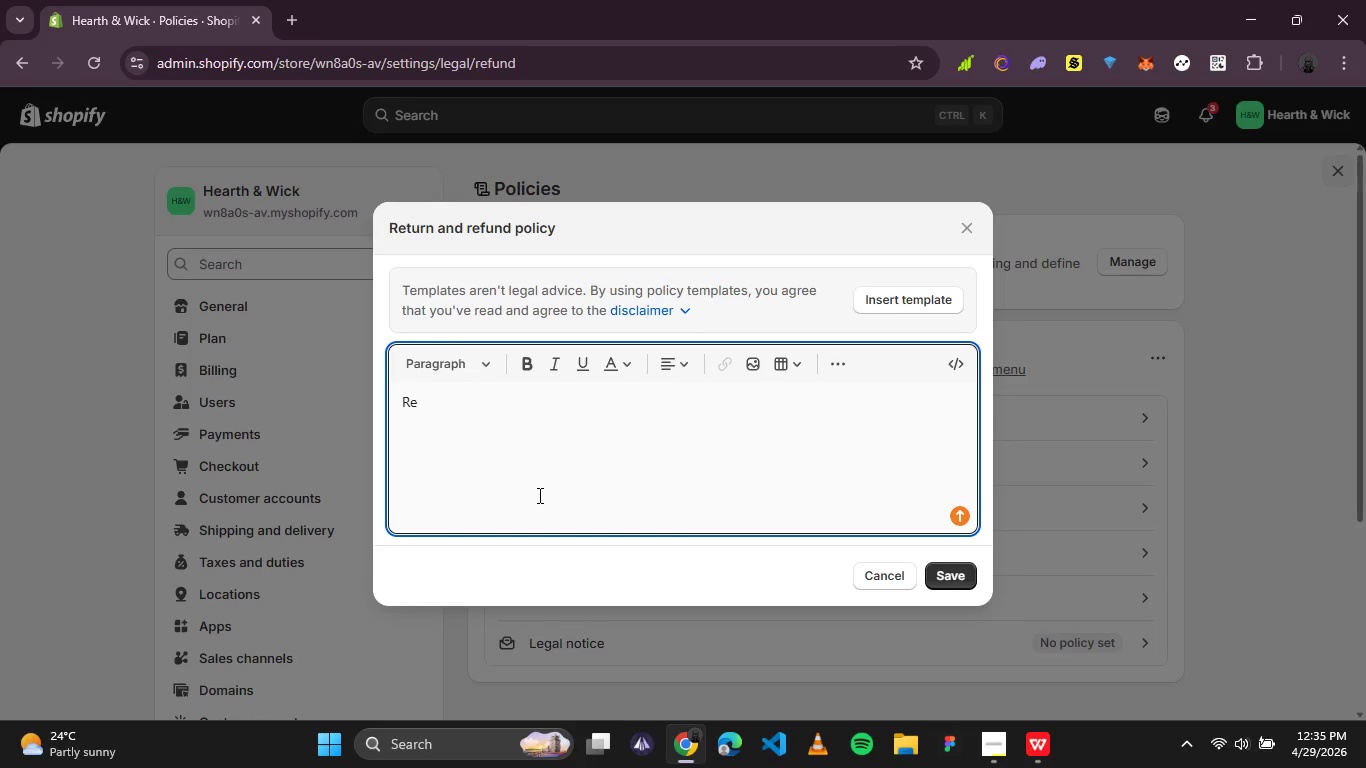 
wait(5.25)
 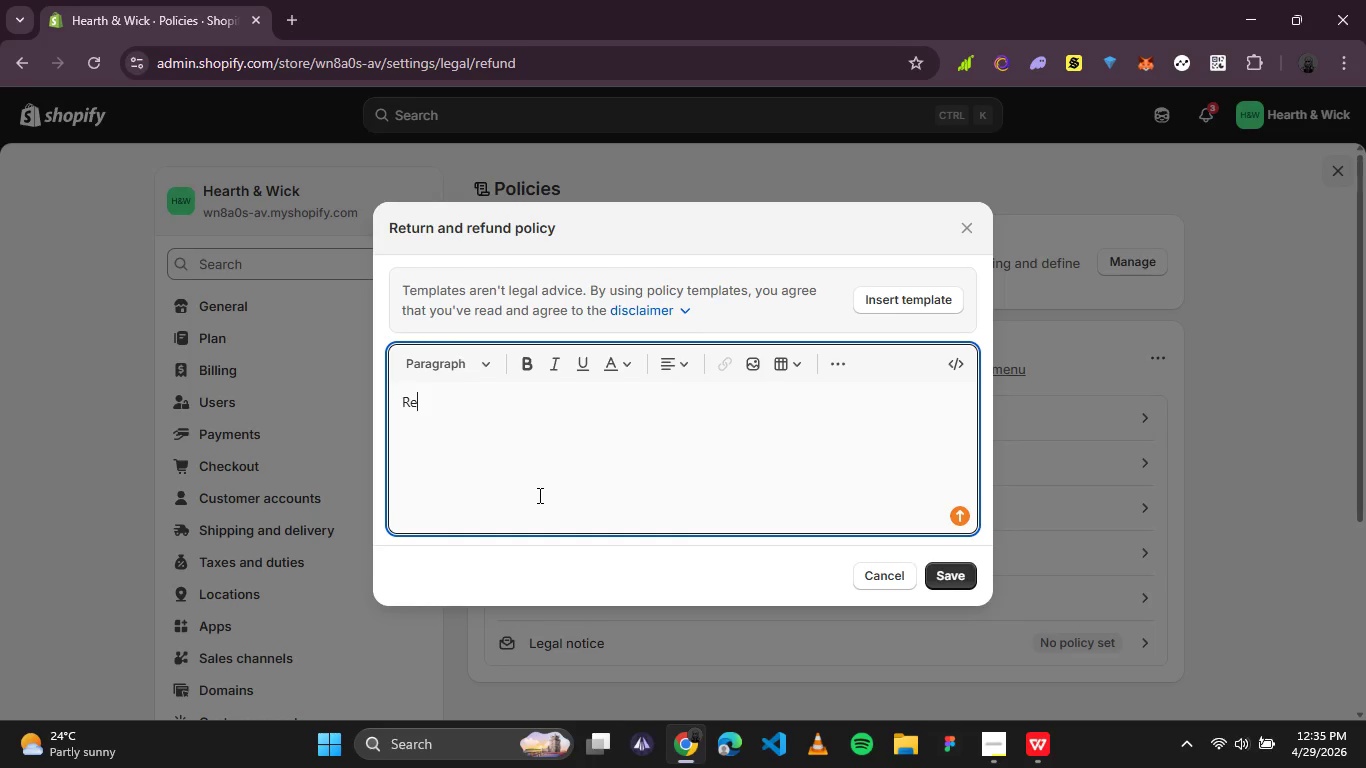 
type(fund and Return Policy)
 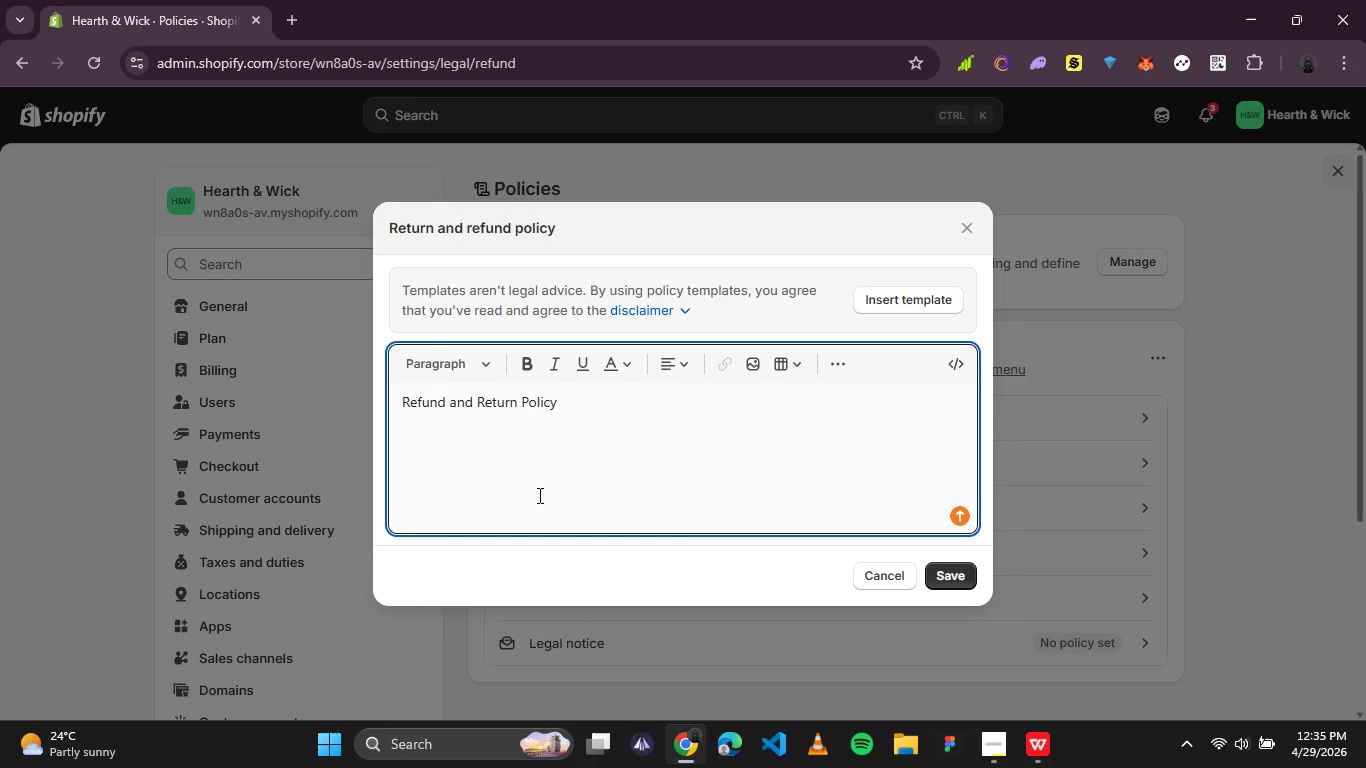 
key(Control+A)
 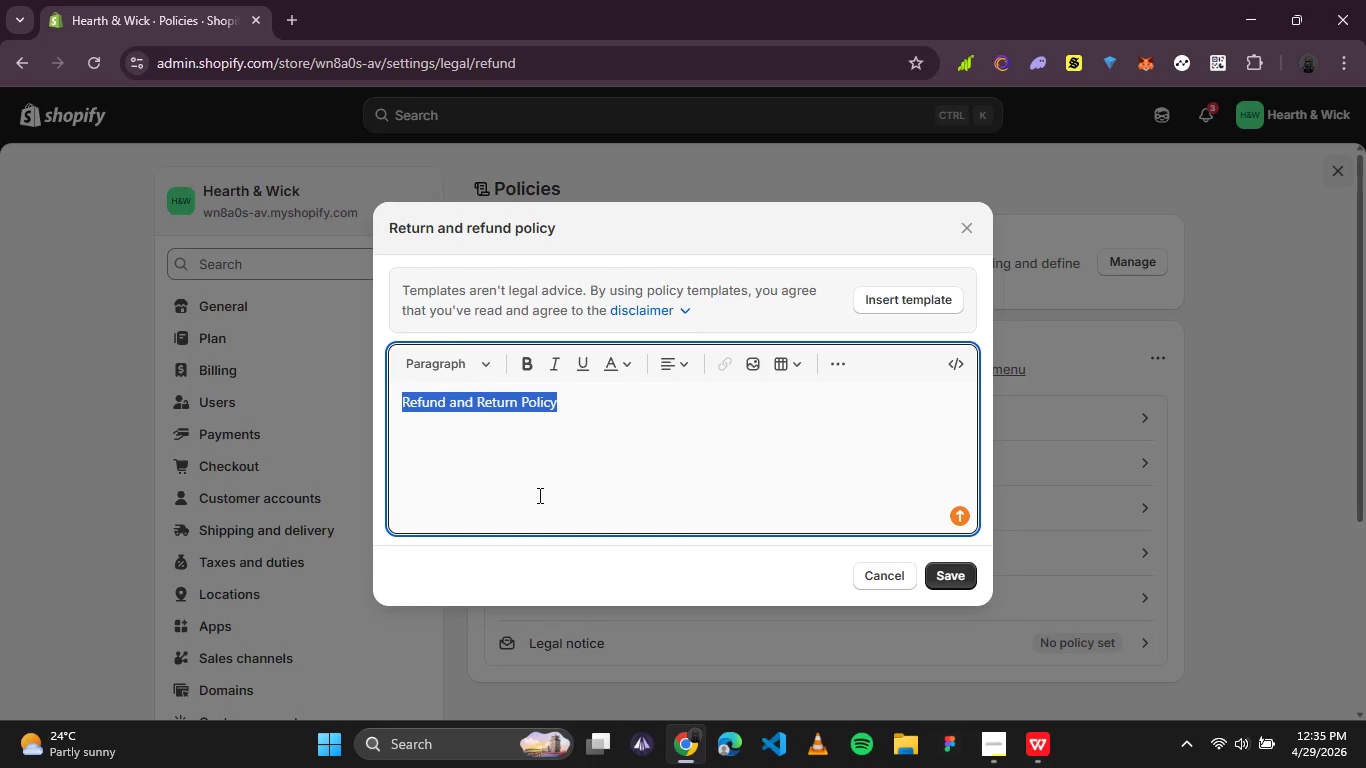 
key(Control+B)
 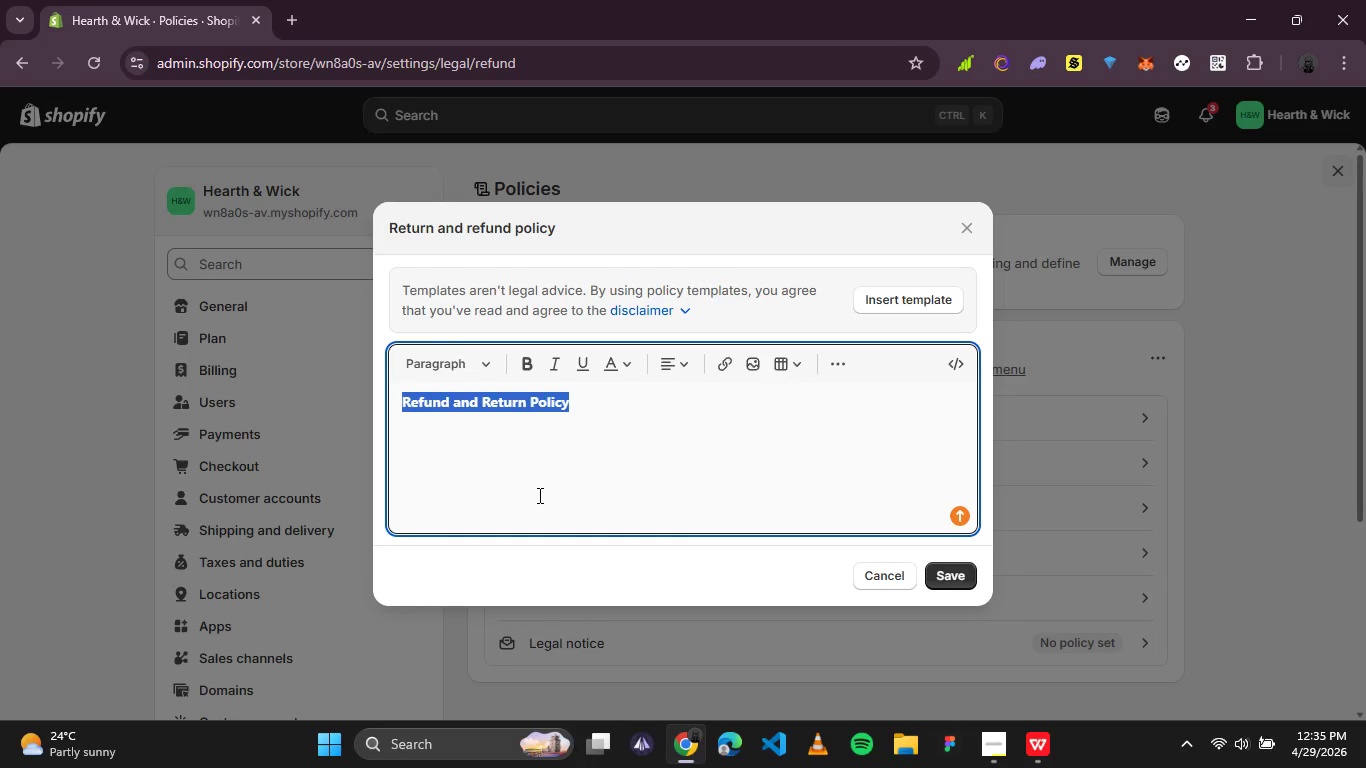 
key(ArrowRight)
 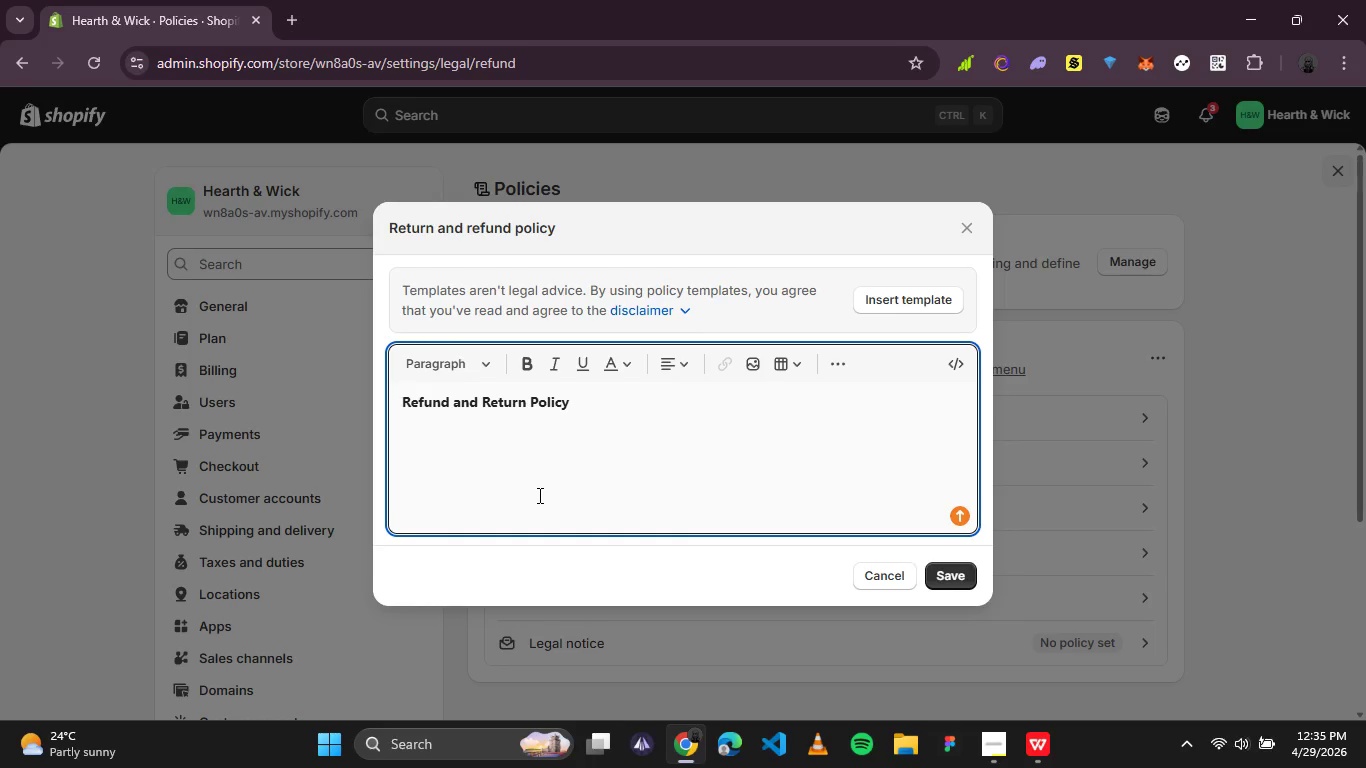 
key(CapsLock)
 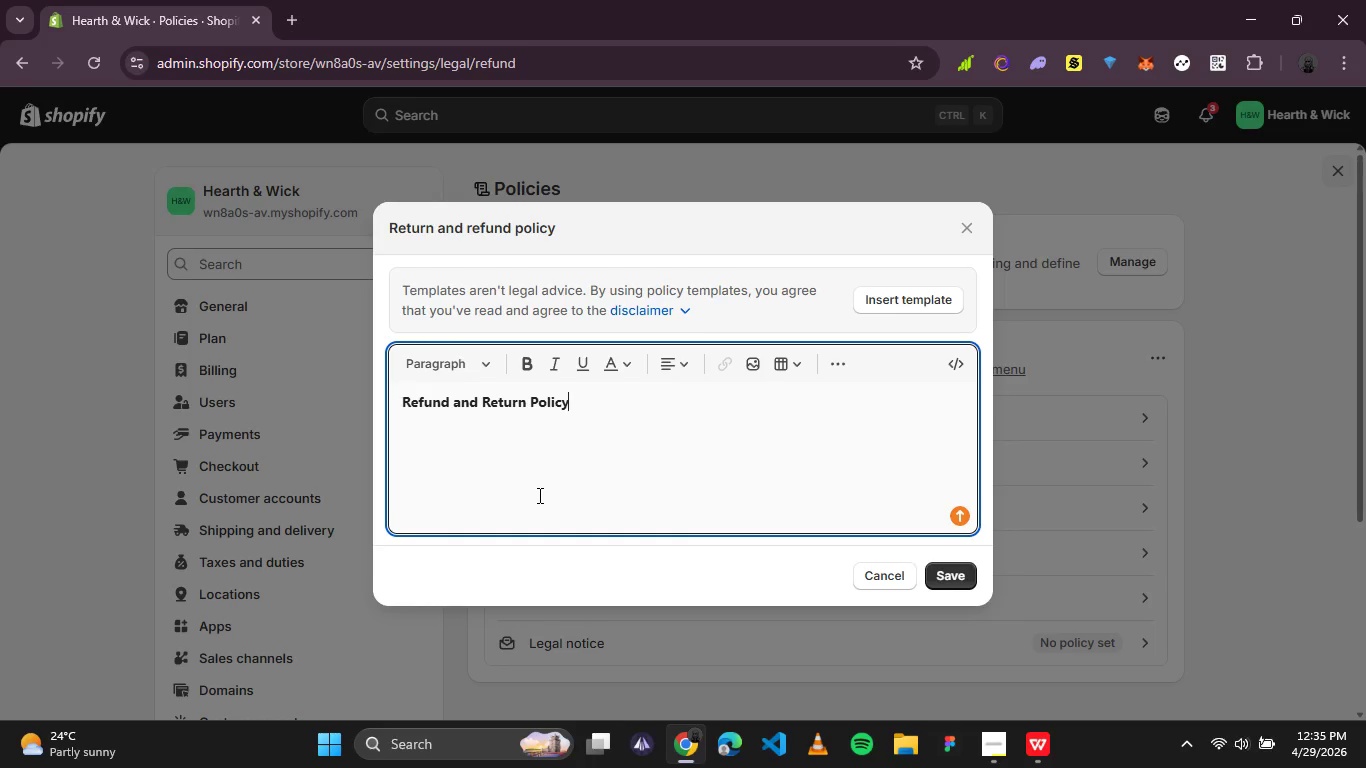 
key(CapsLock)
 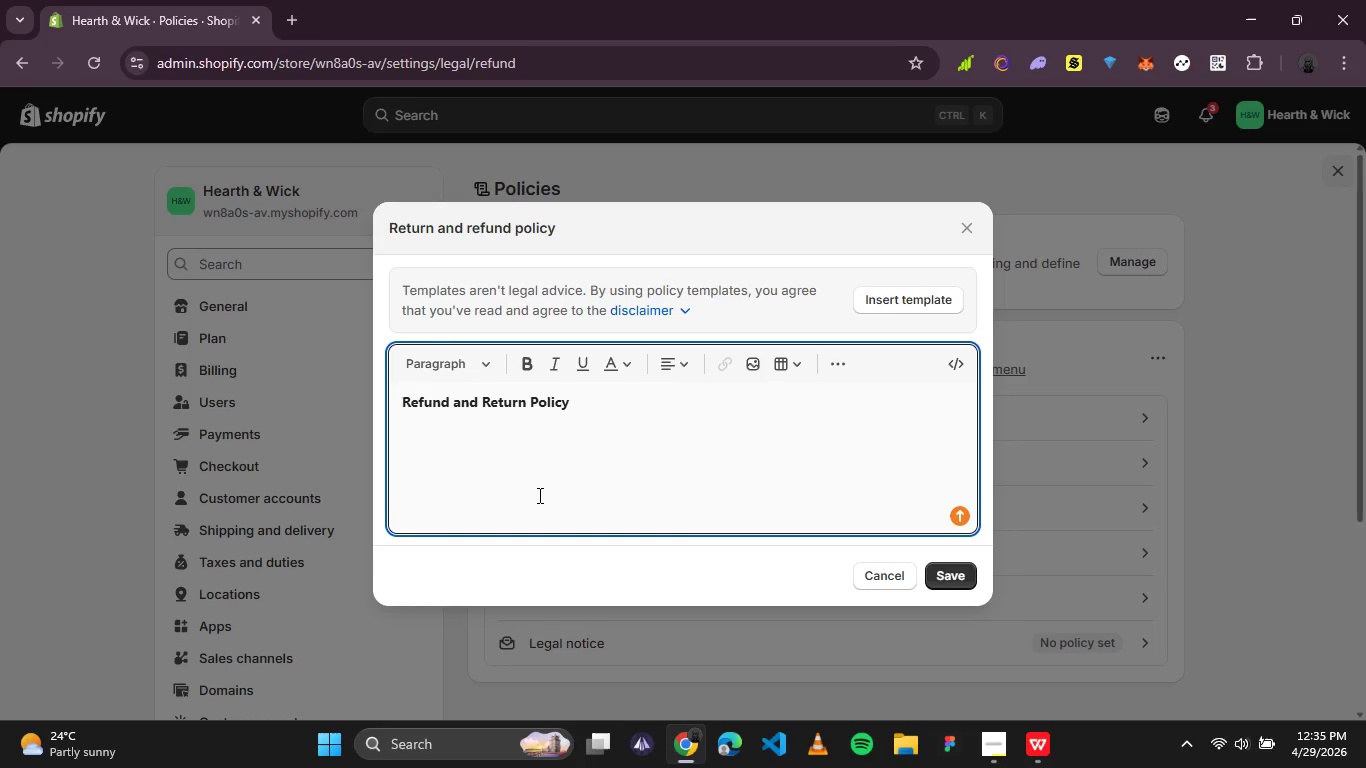 
key(Enter)
 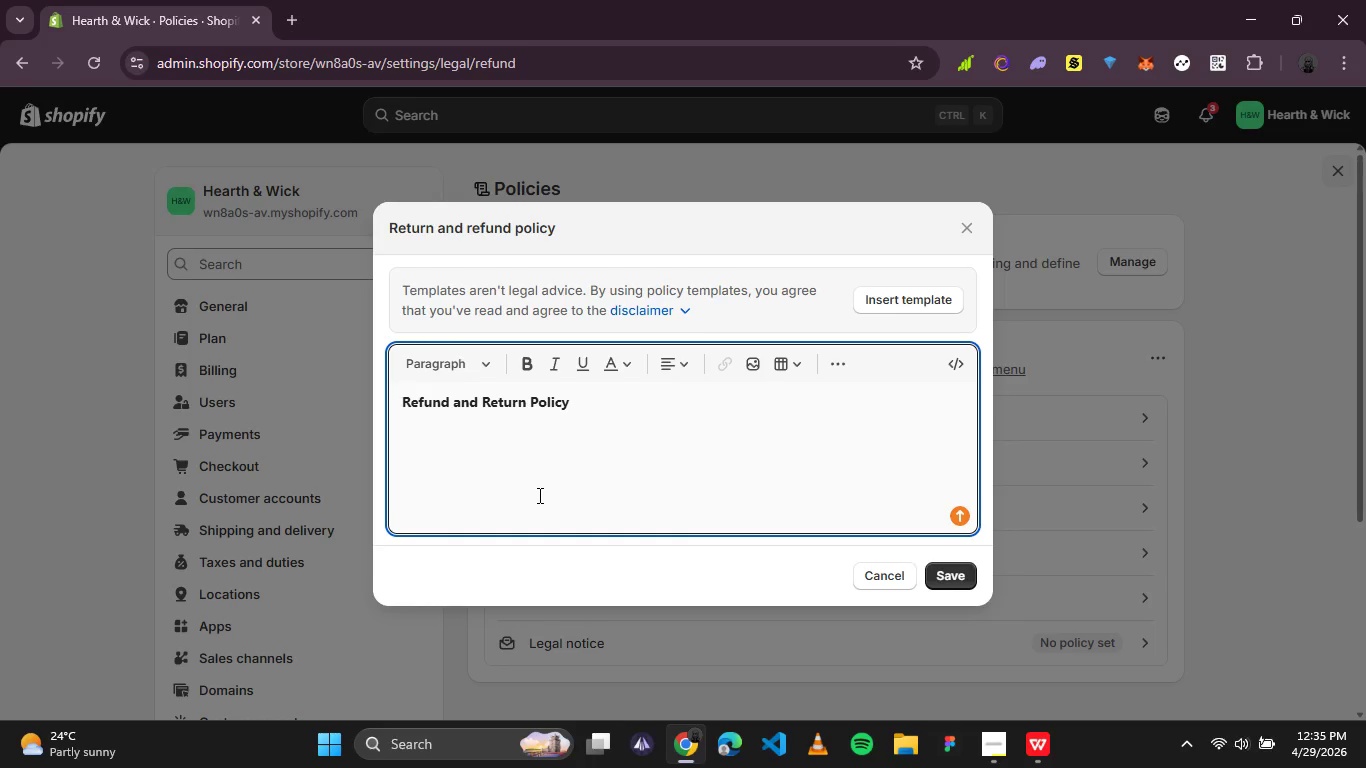 
key(CapsLock)
 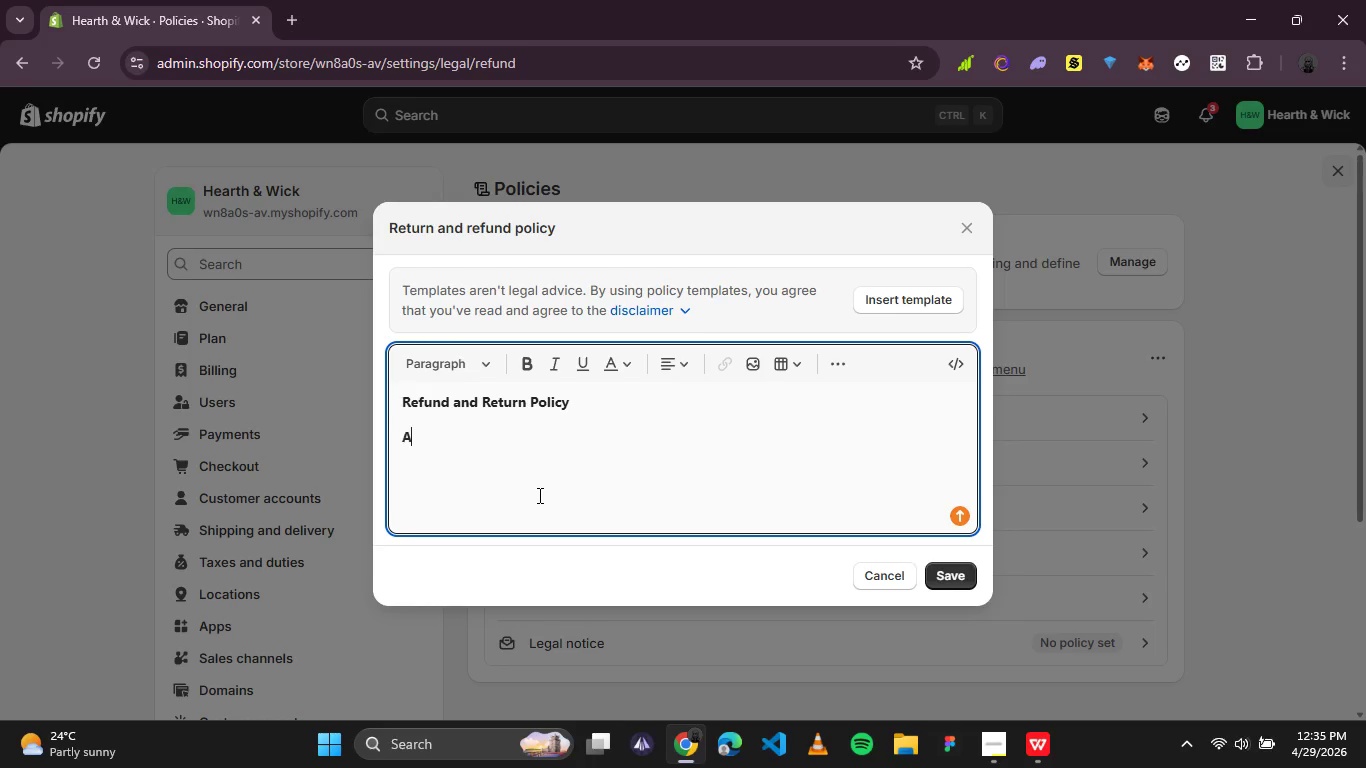 
key(A)
 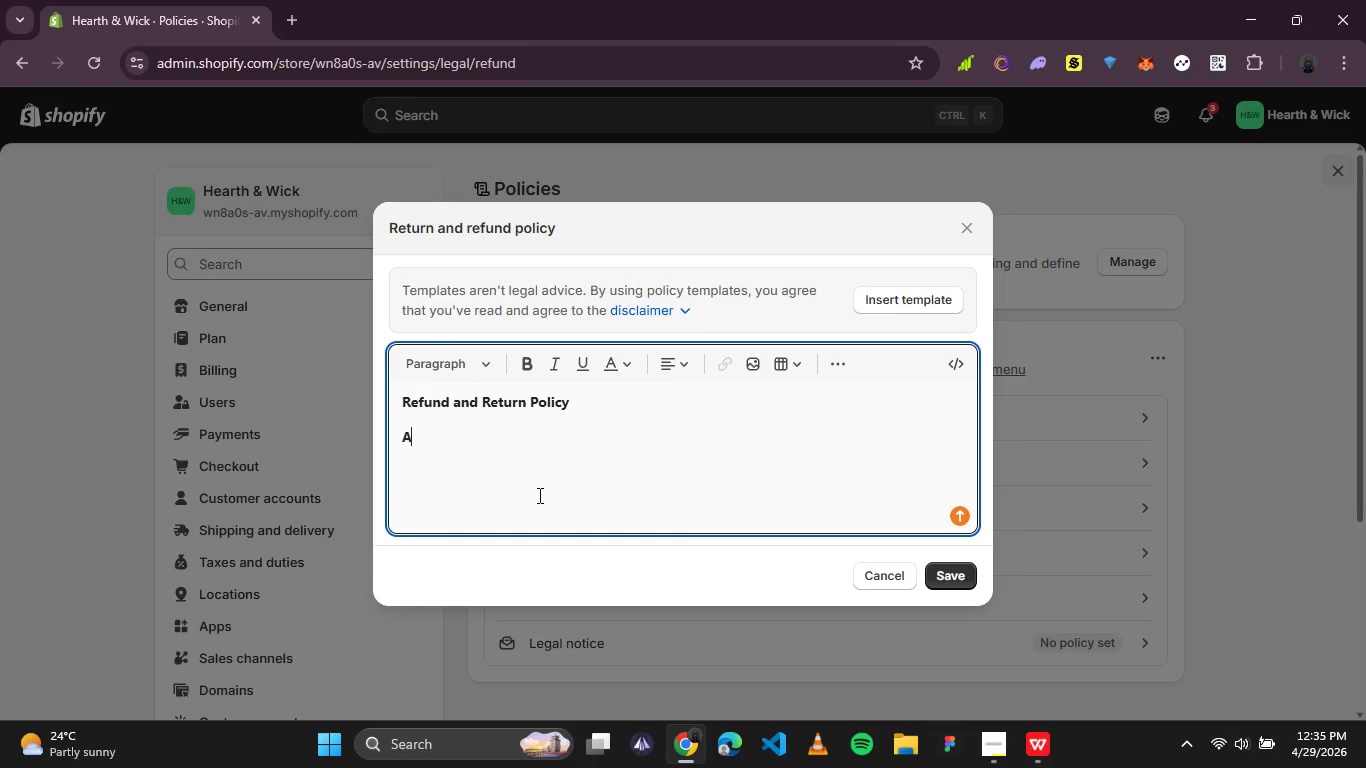 
key(CapsLock)
 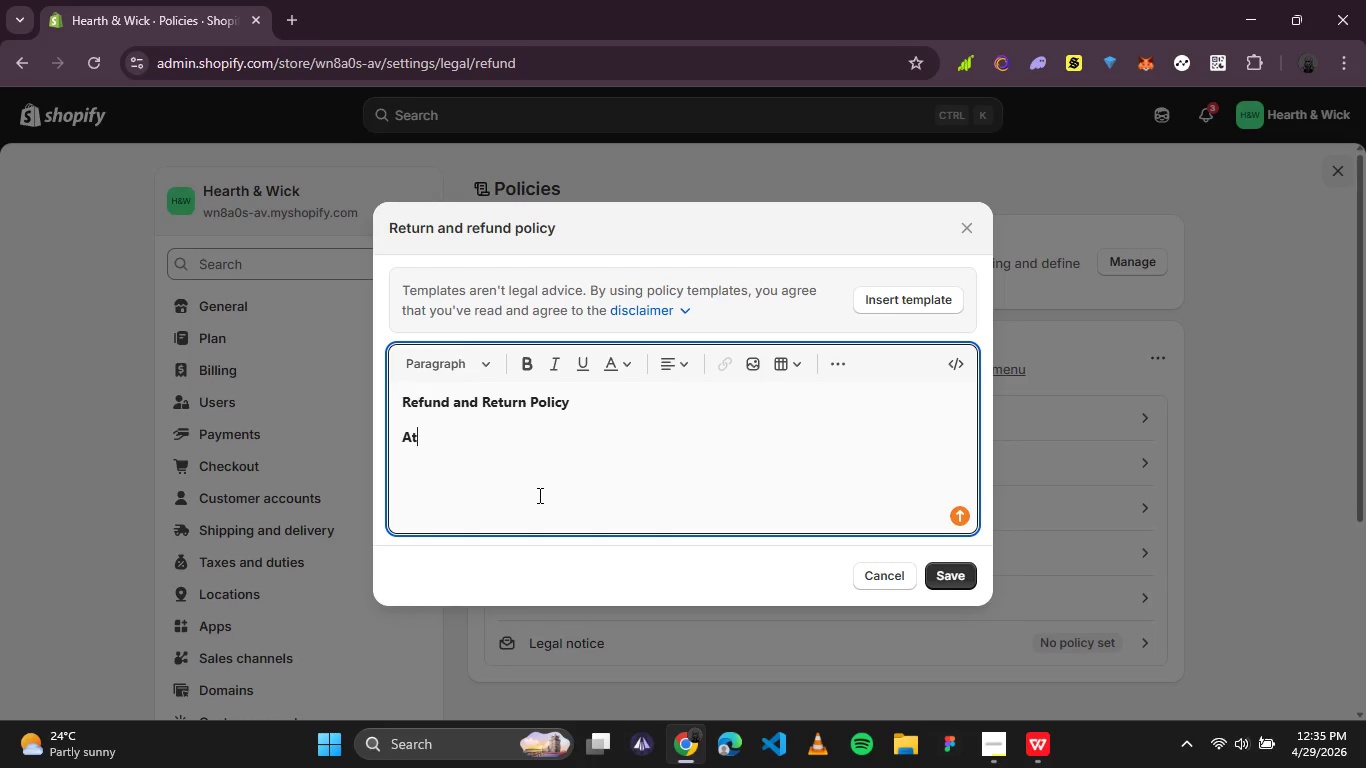 
key(T)
 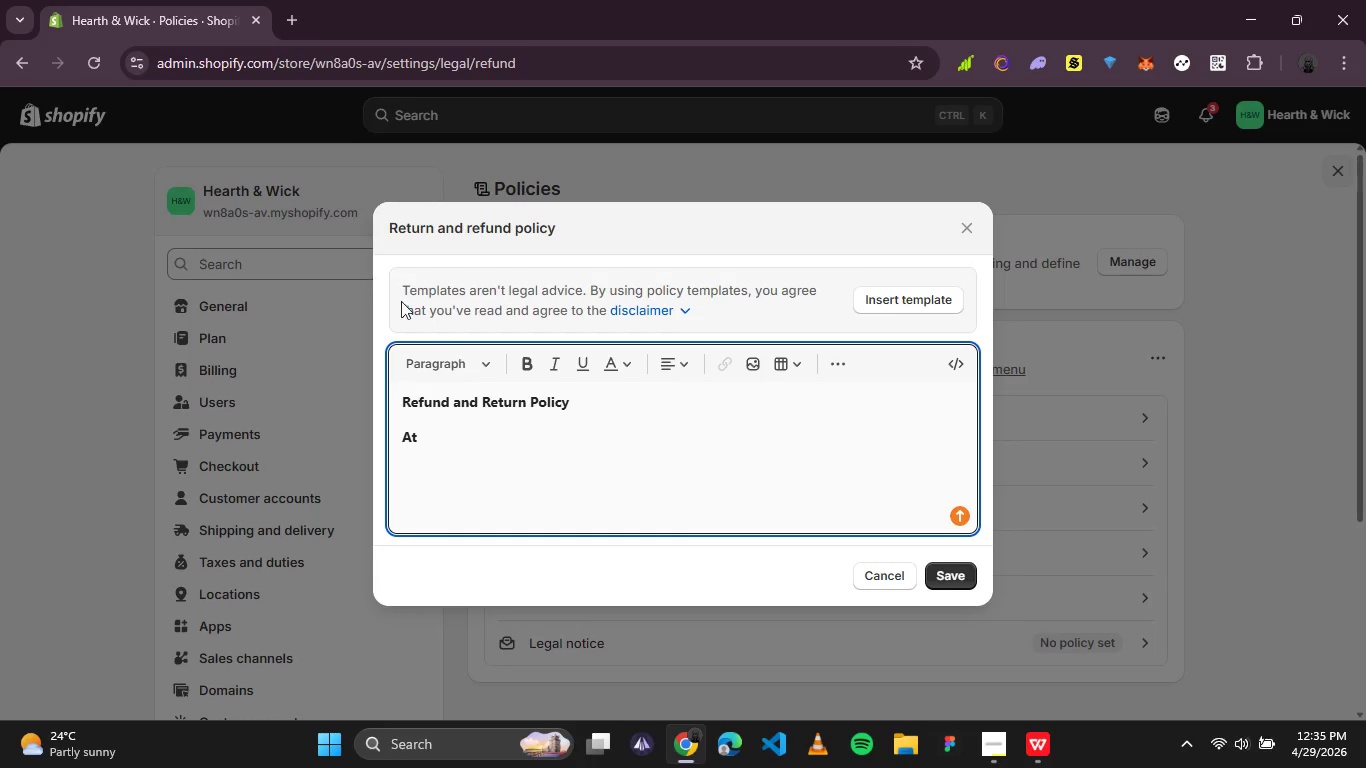 
left_click_drag(start_coordinate=[433, 446], to_coordinate=[372, 433])
 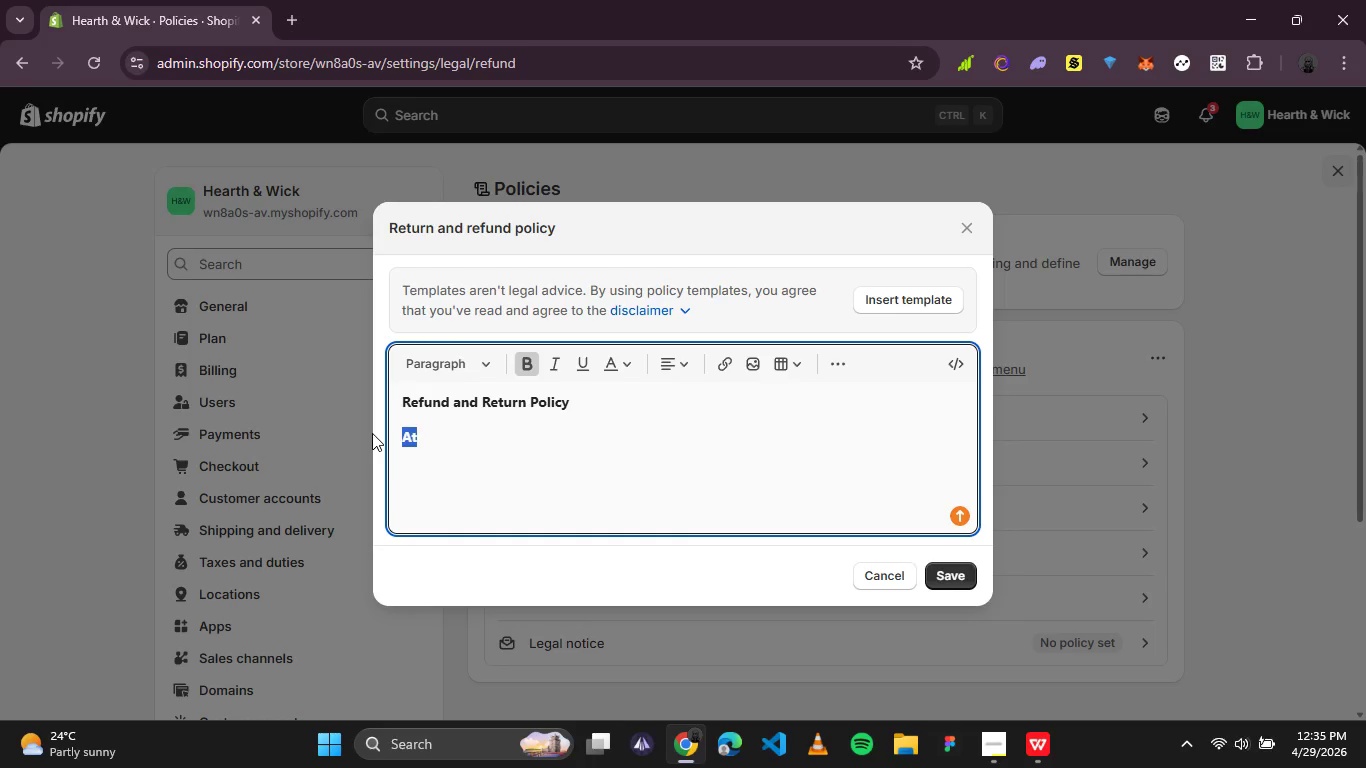 
key(Control+B)
 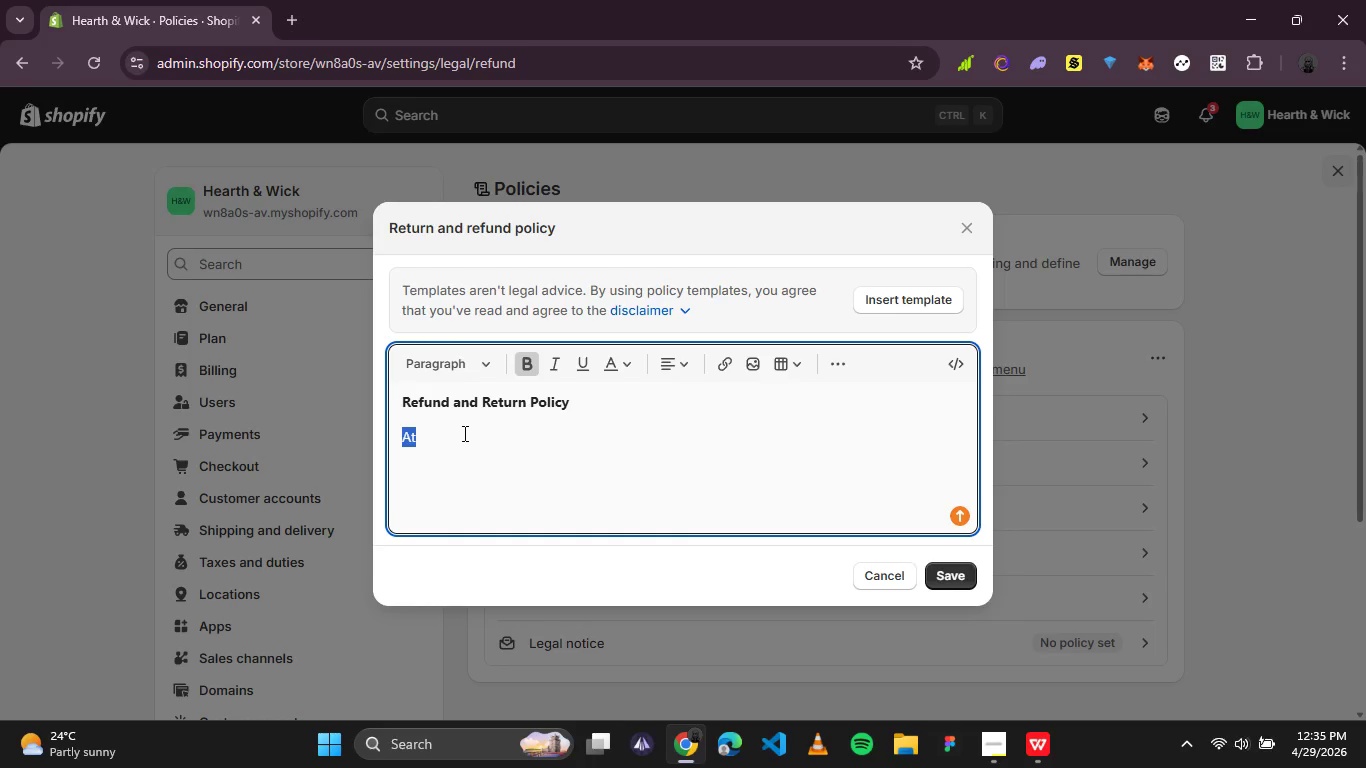 
left_click([463, 433])
 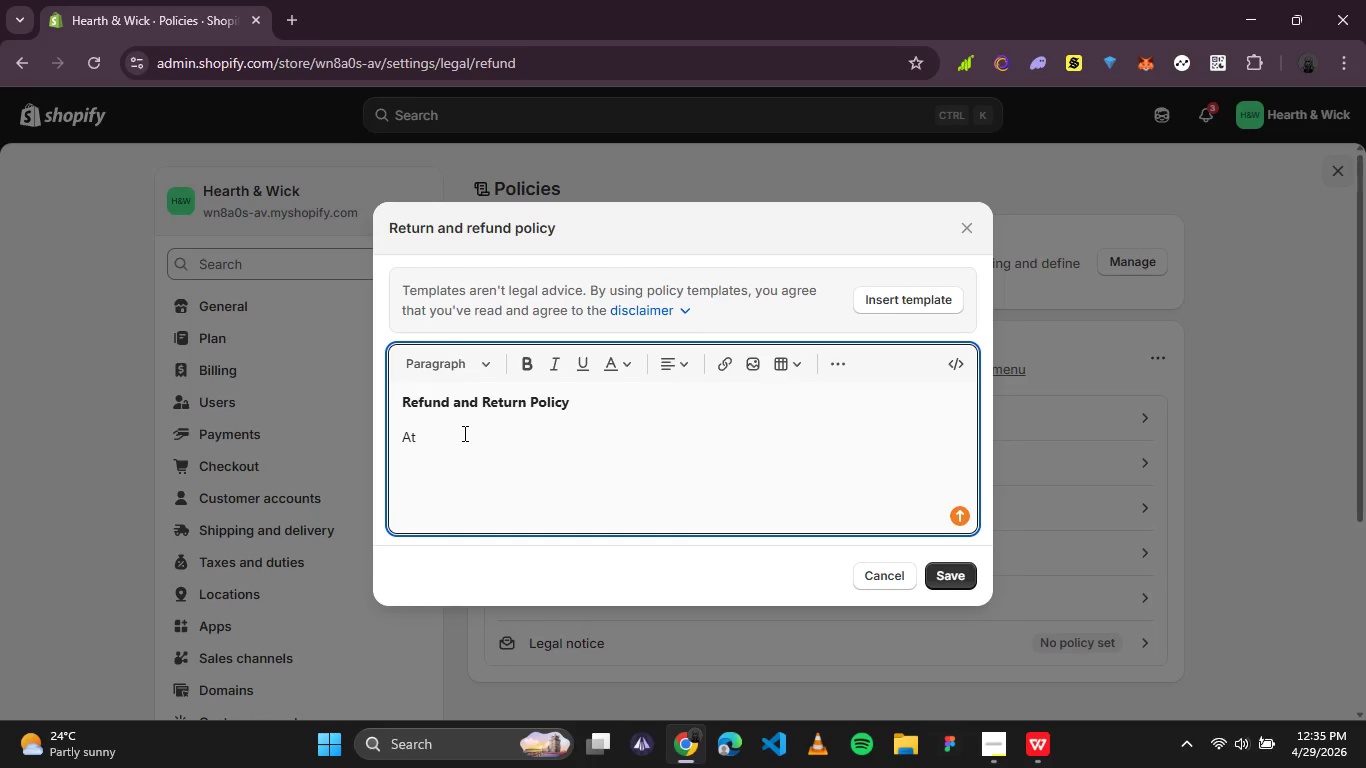 
key(Space)
 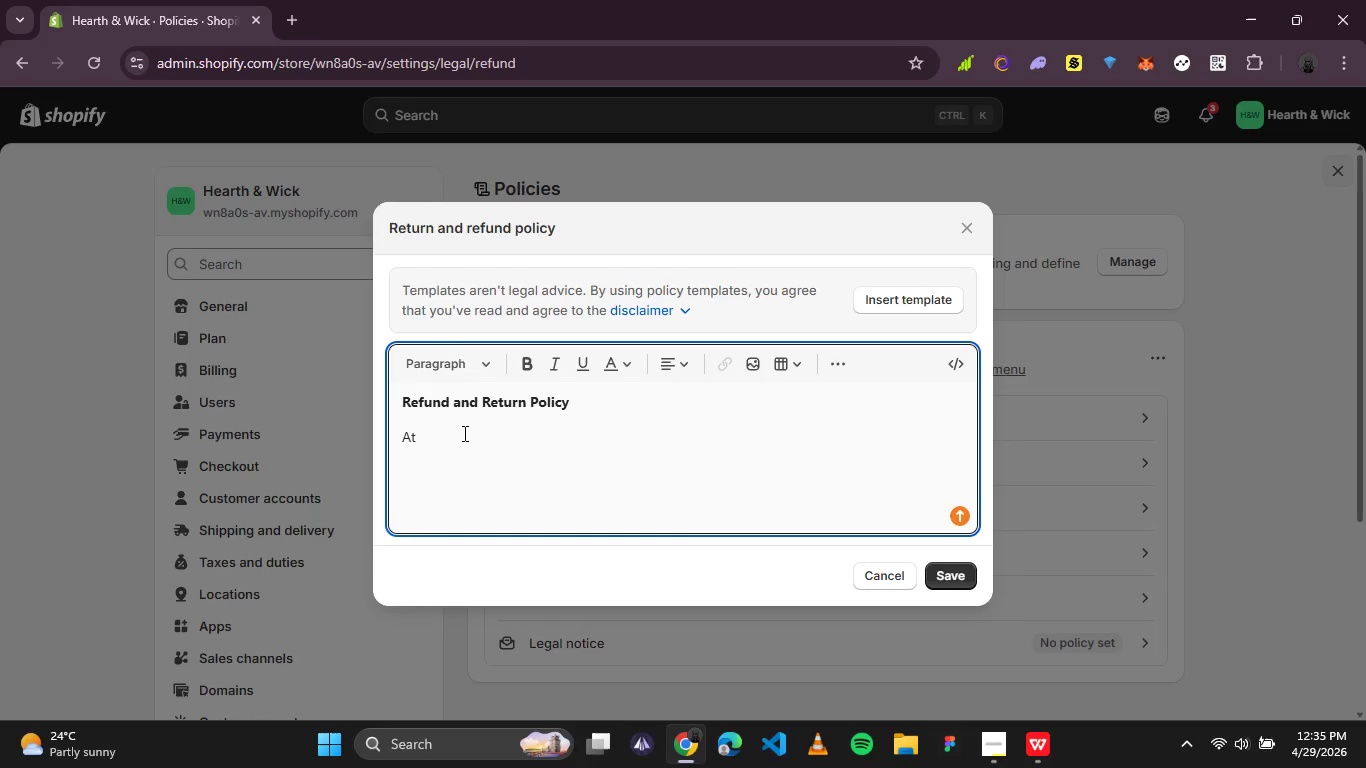 
key(Tab)
 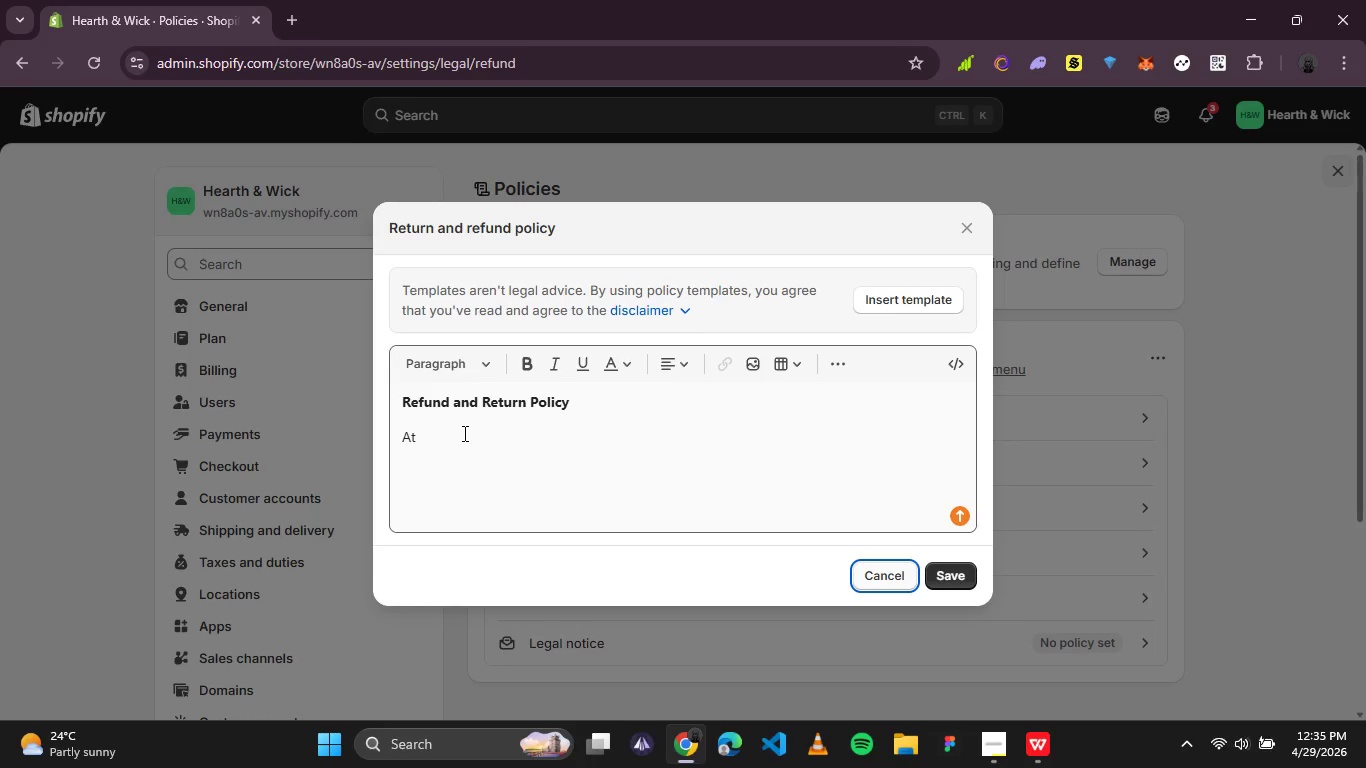 
left_click([463, 433])
 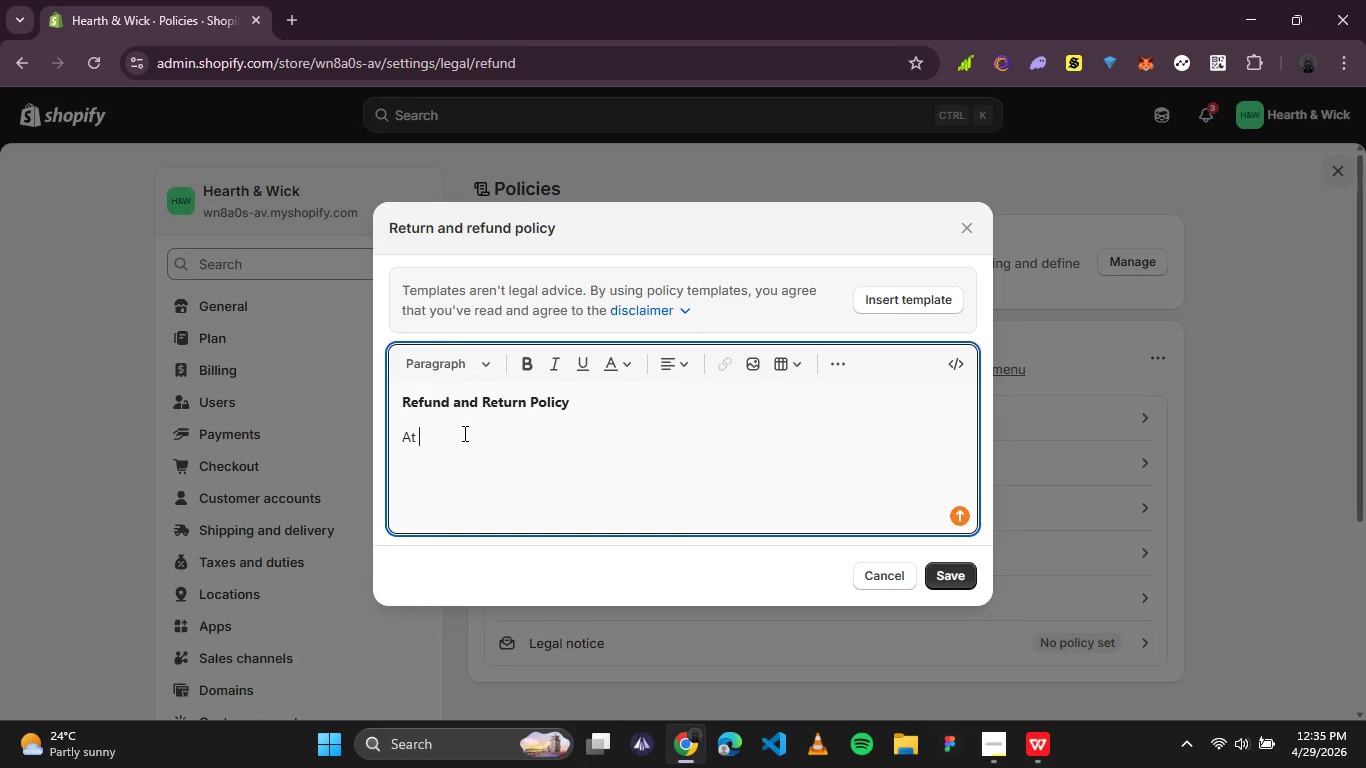 
type(He)
key(Backspace)
type(a)
key(Backspace)
type(ealth 7 Wick, we want you to love your )
 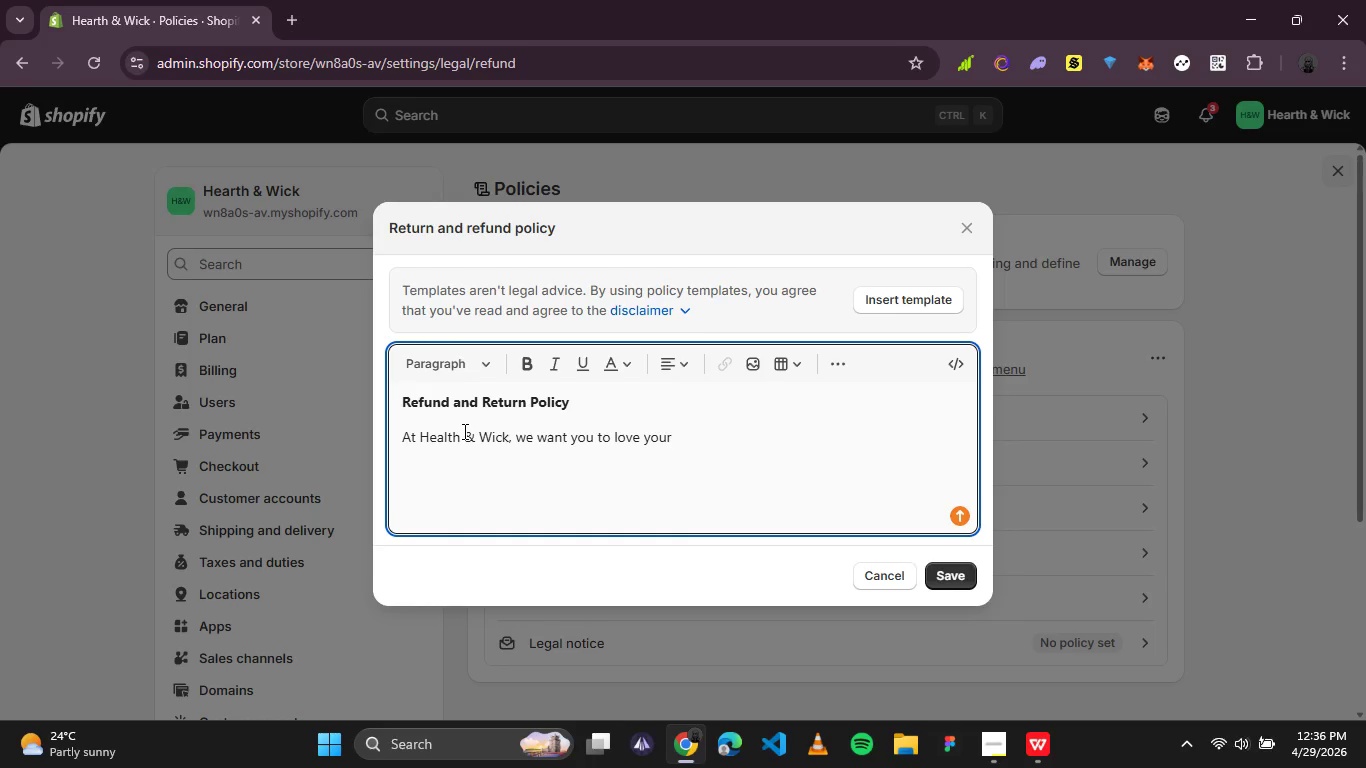 
wait(62.09)
 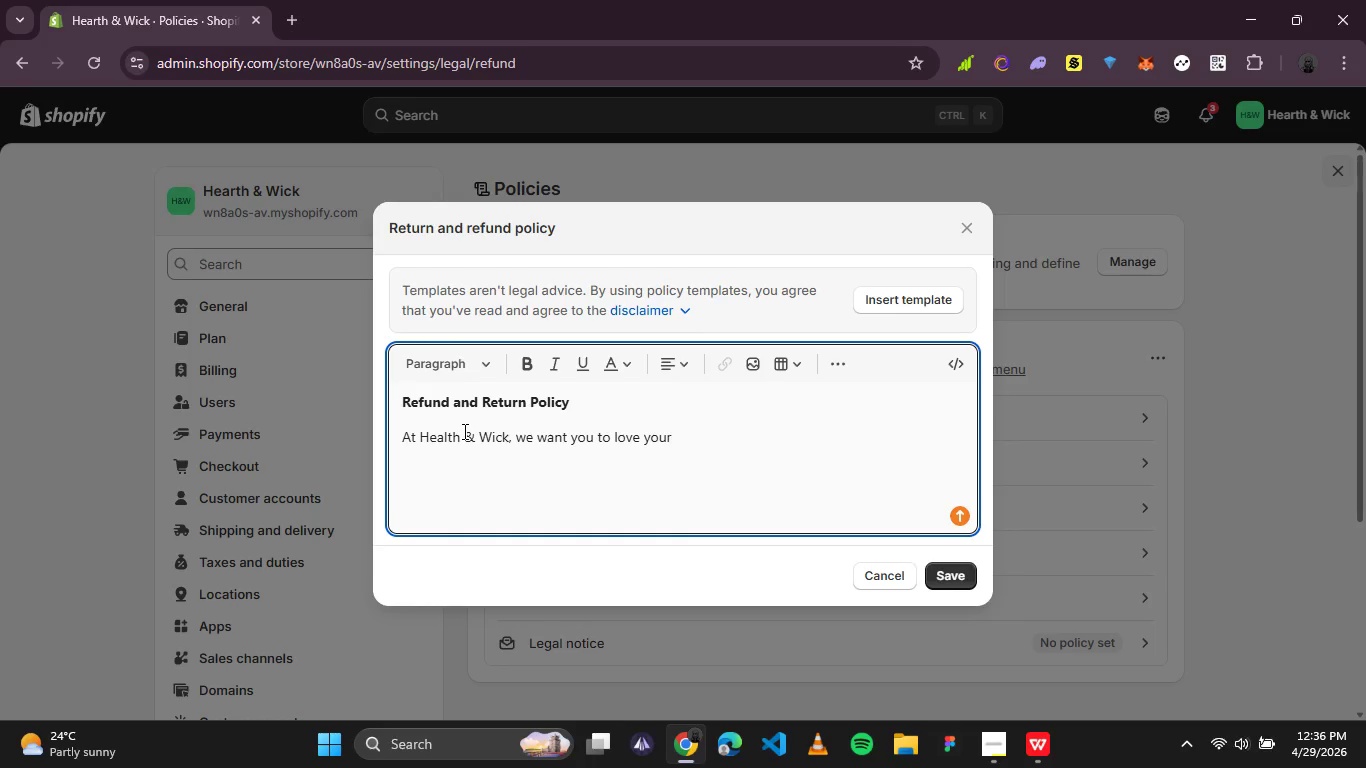 
left_click([438, 438])
 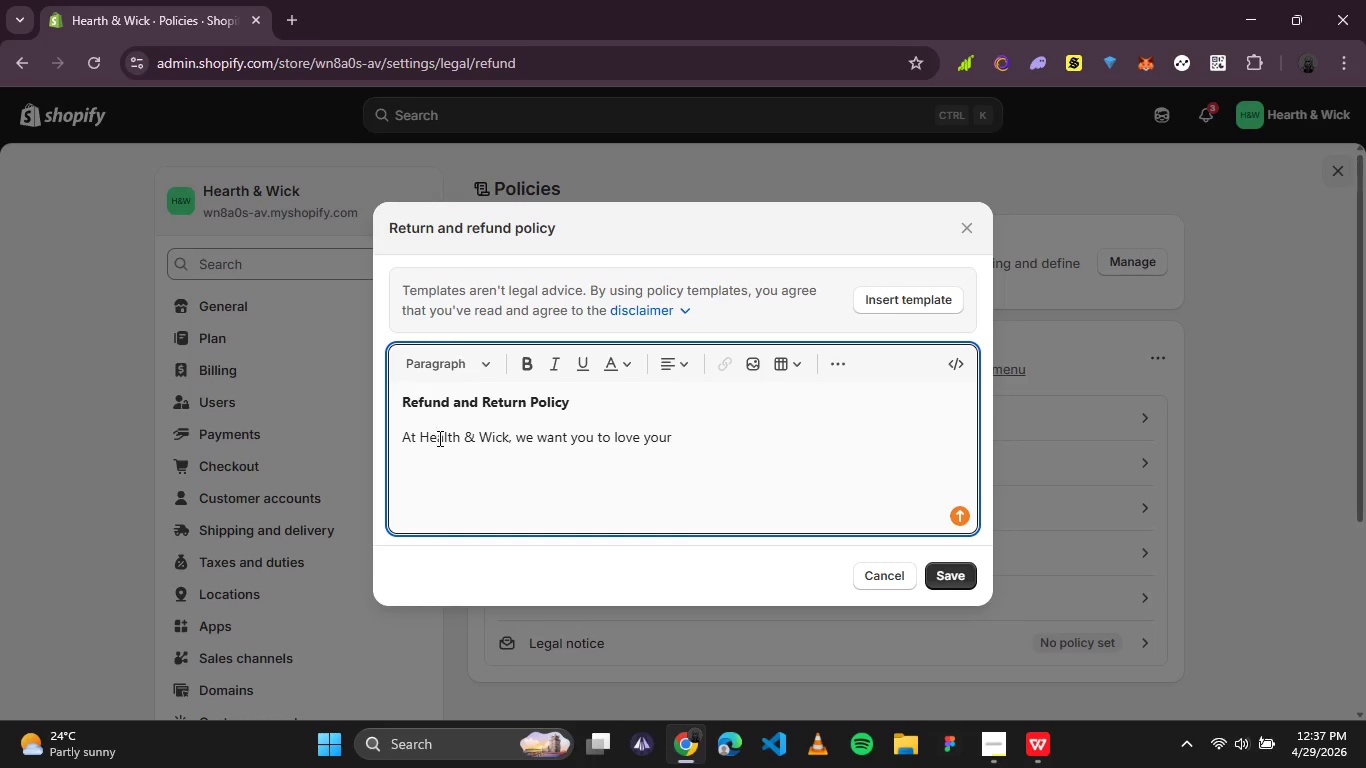 
key(ArrowRight)
 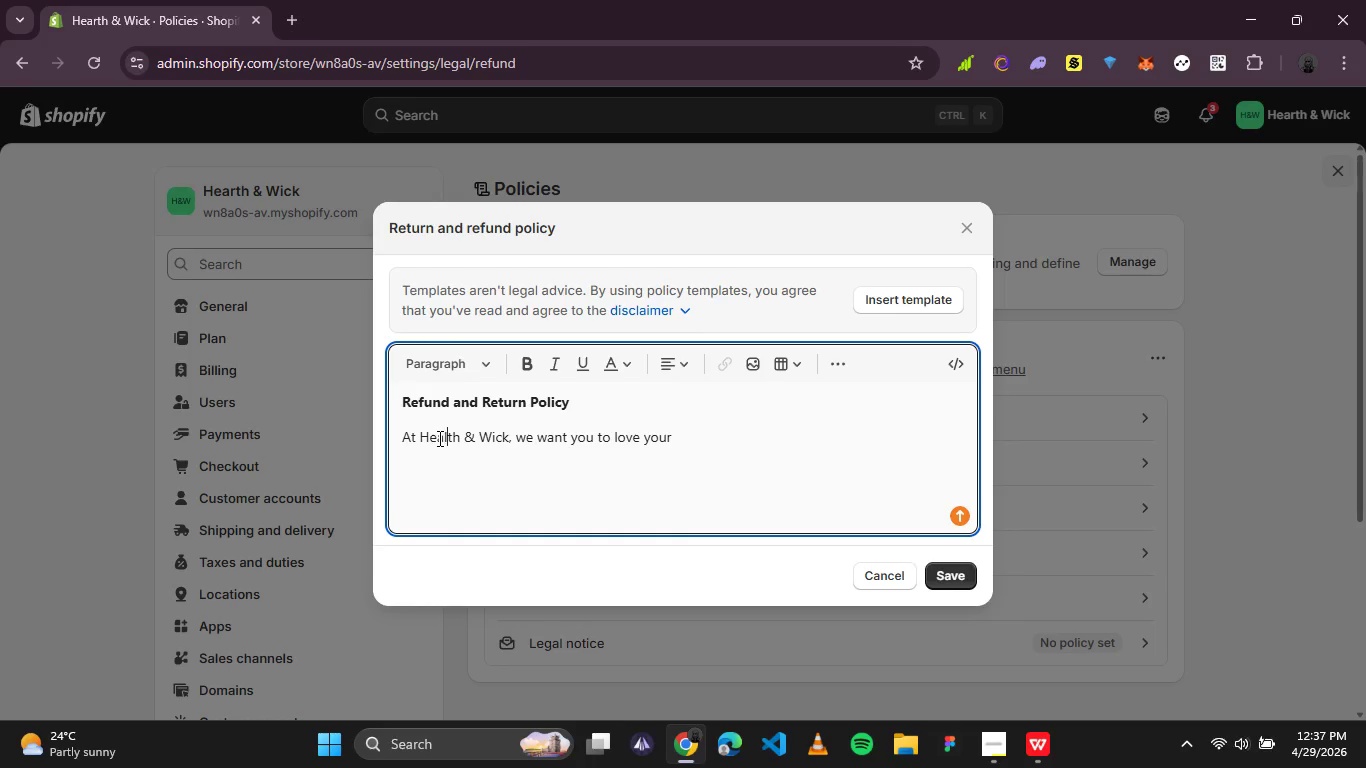 
key(ArrowRight)
 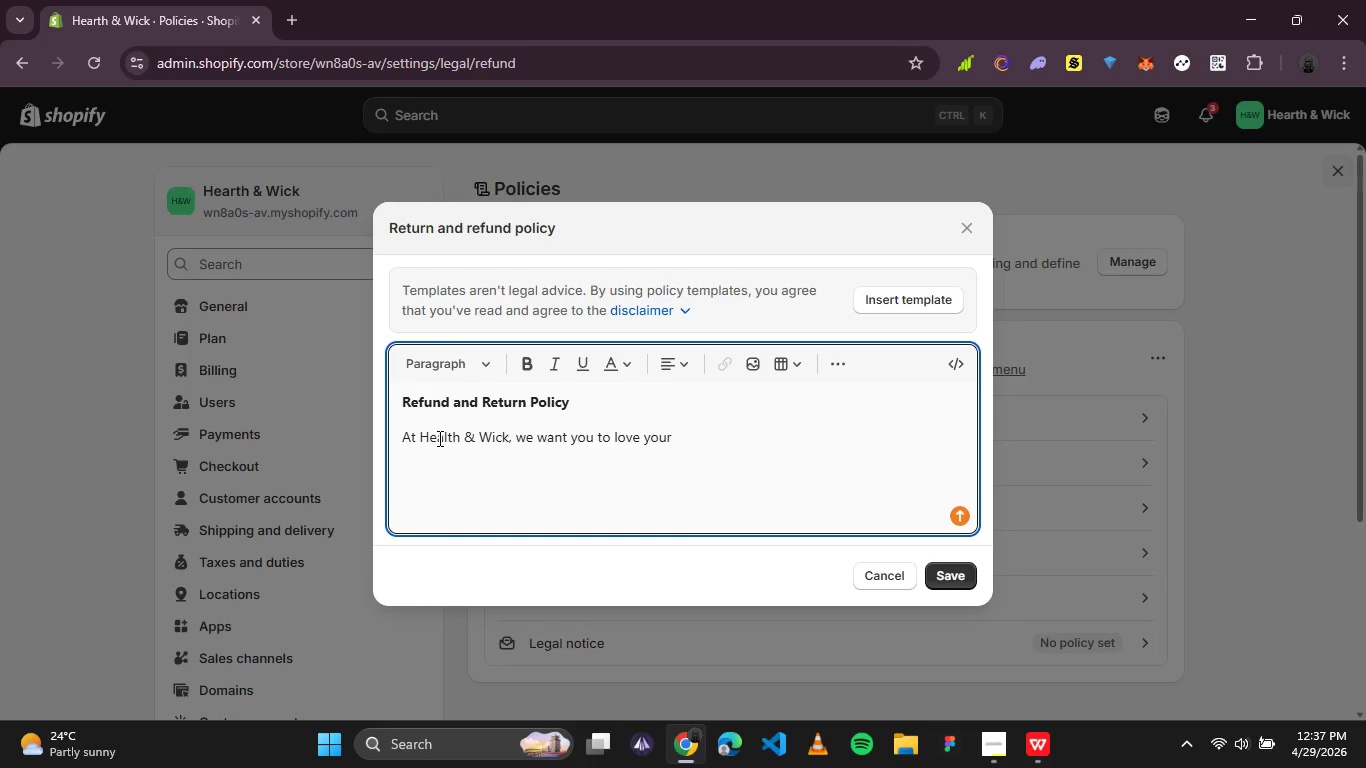 
key(Backspace)
 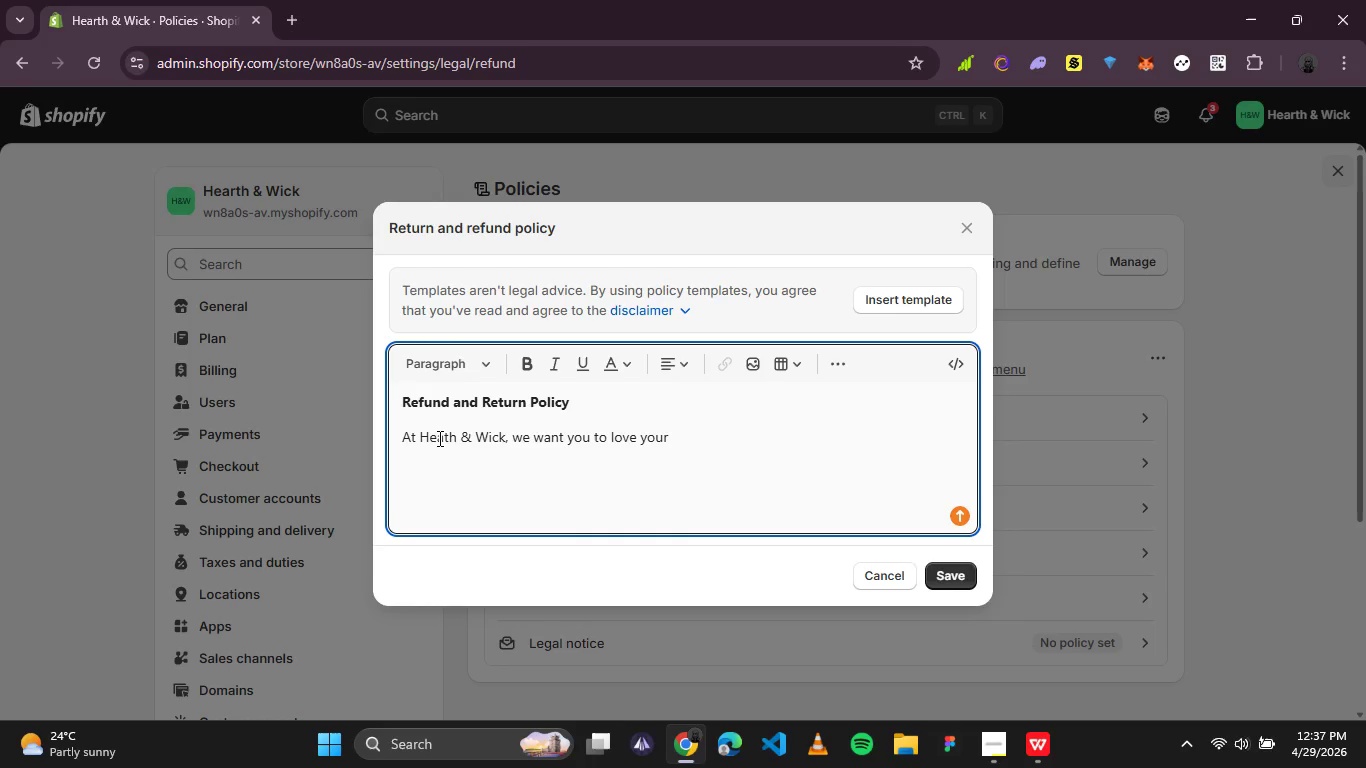 
key(R)
 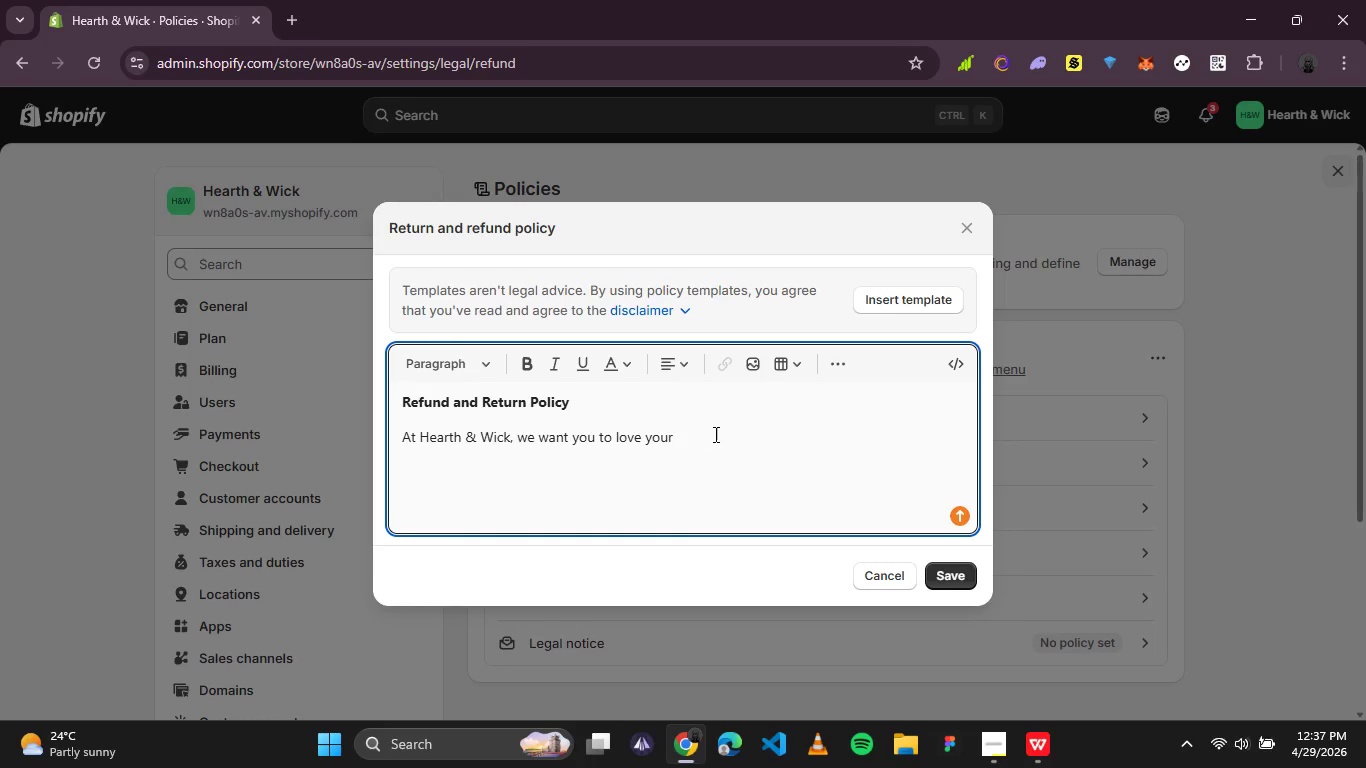 
left_click([717, 436])
 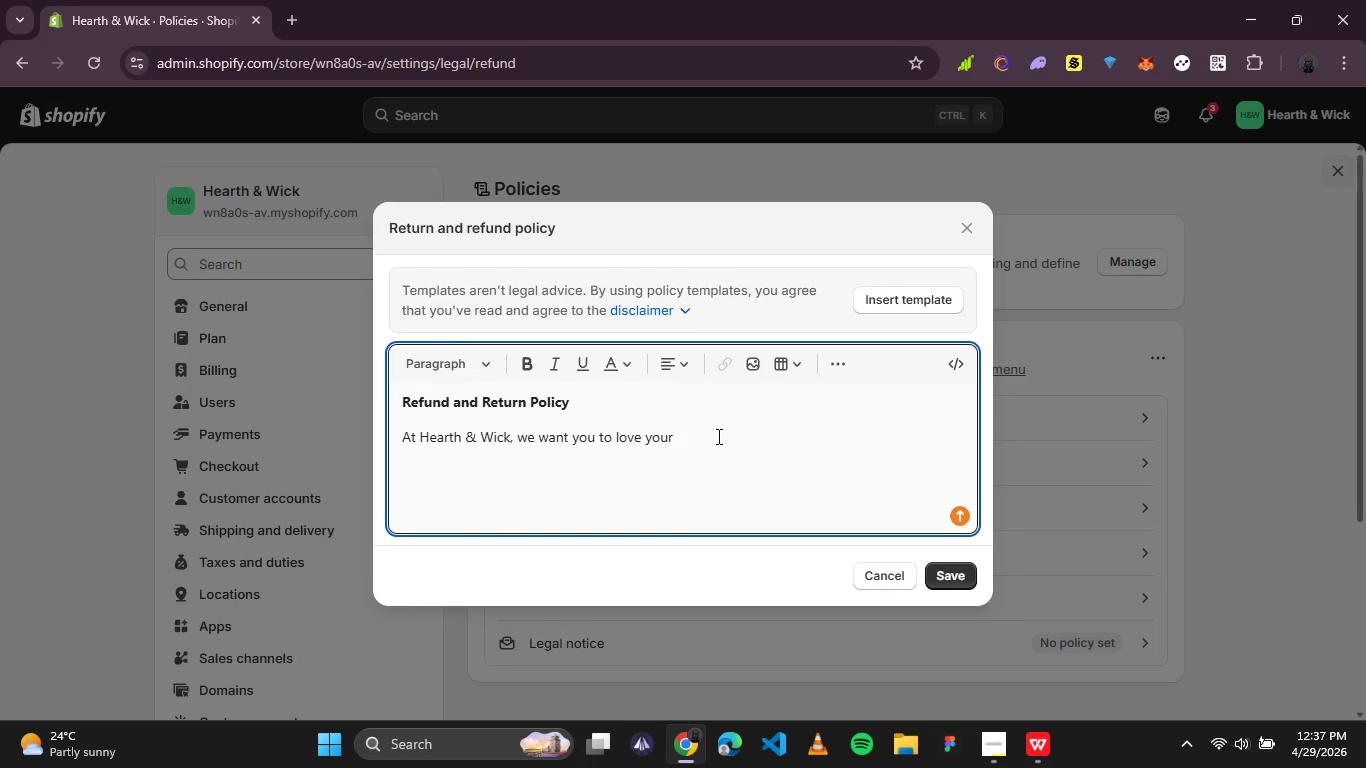 
type(candles. If you're not completely satisfied, you may return unused candles)
 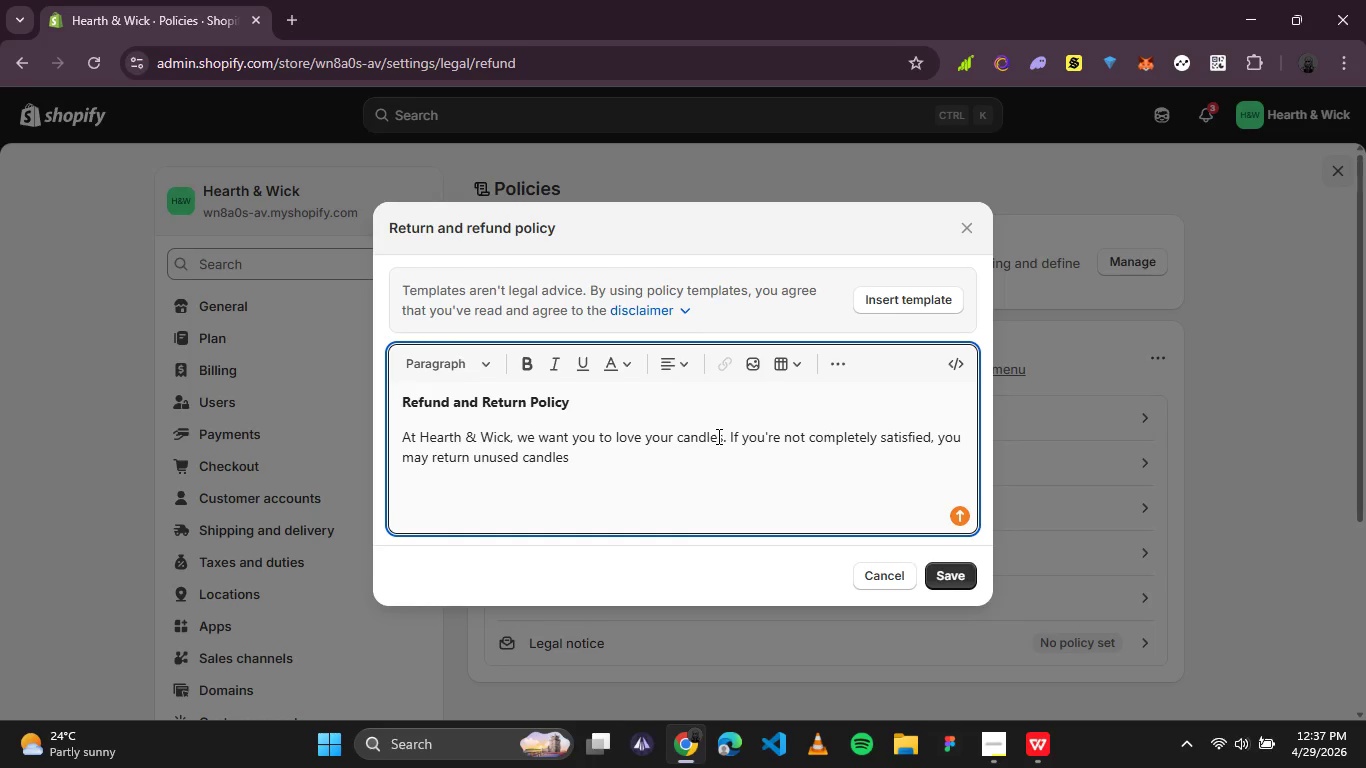 
type( within 30 days of delivery dor)
key(Backspace)
key(Backspace)
key(Backspace)
type(for a full refund.)
 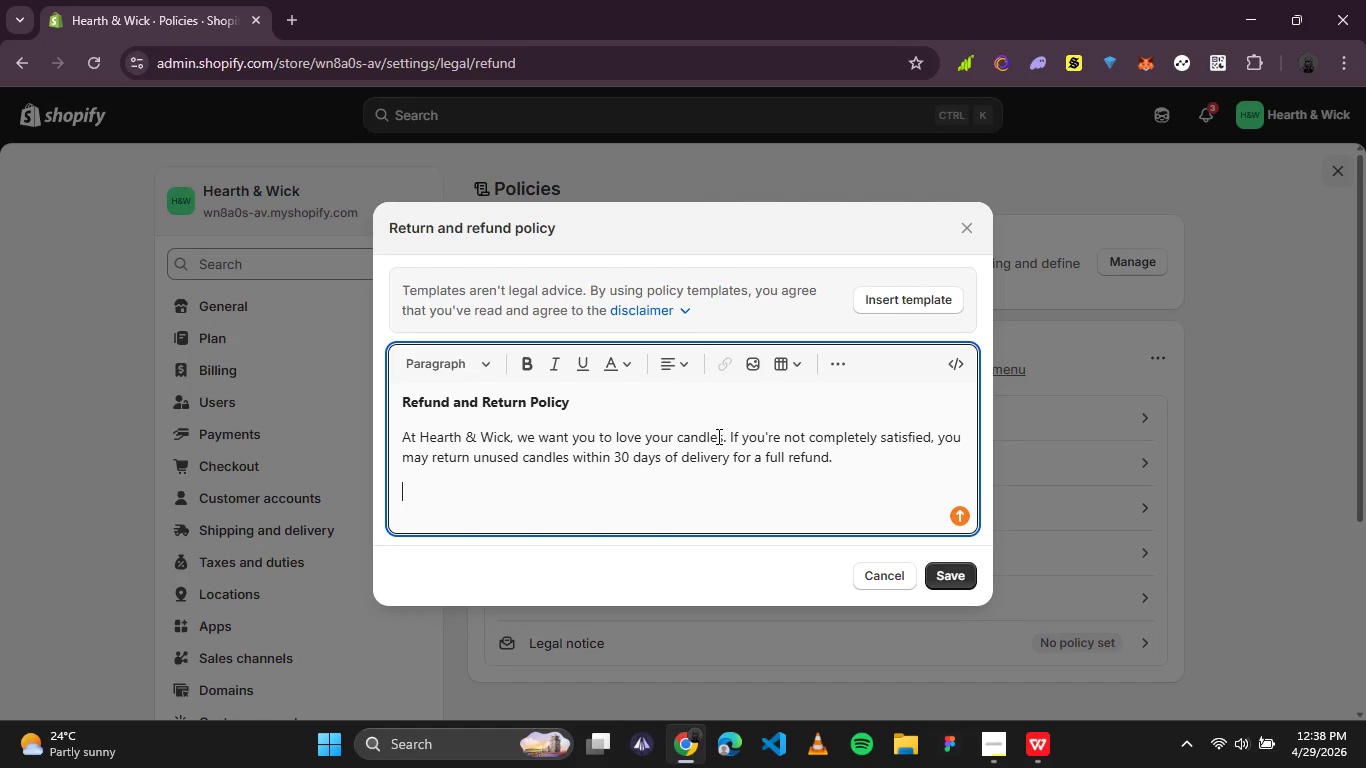 
key(Enter)
 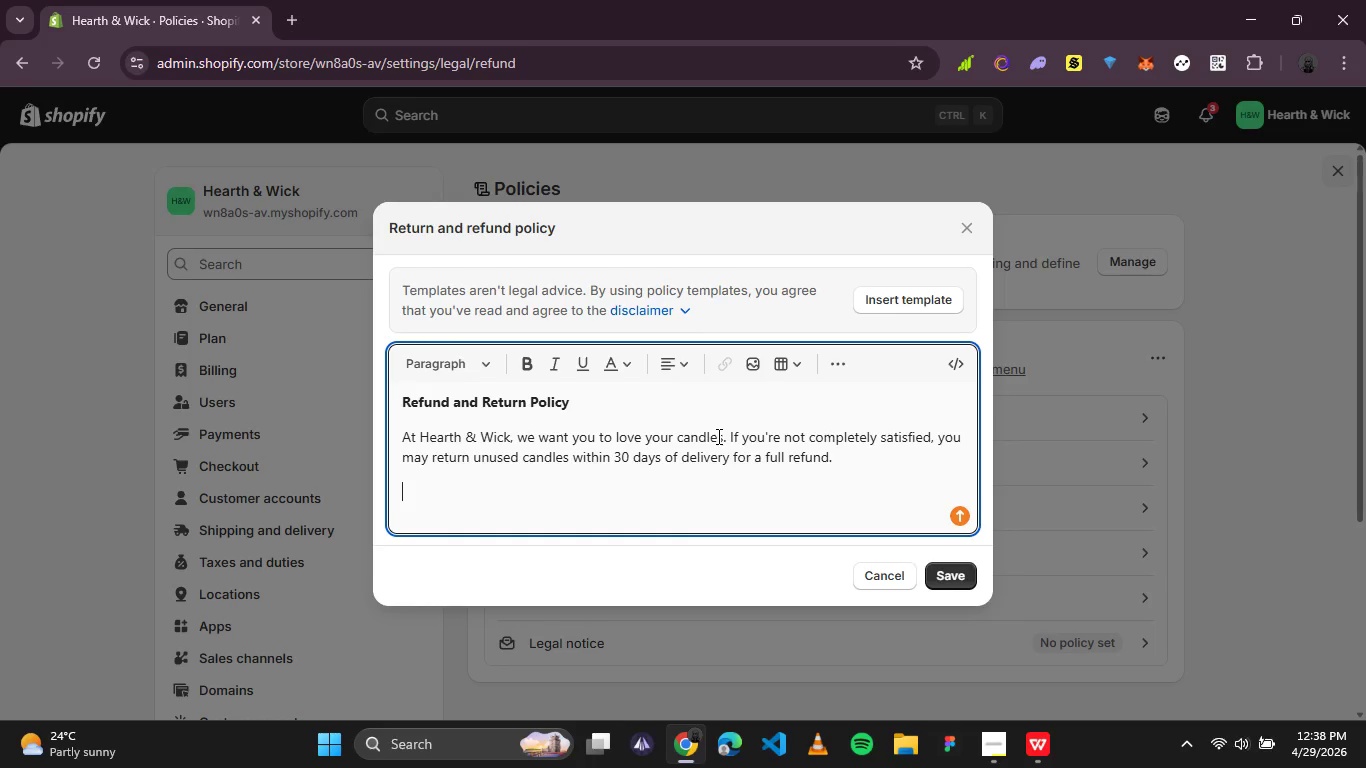 
type(Conditons)
 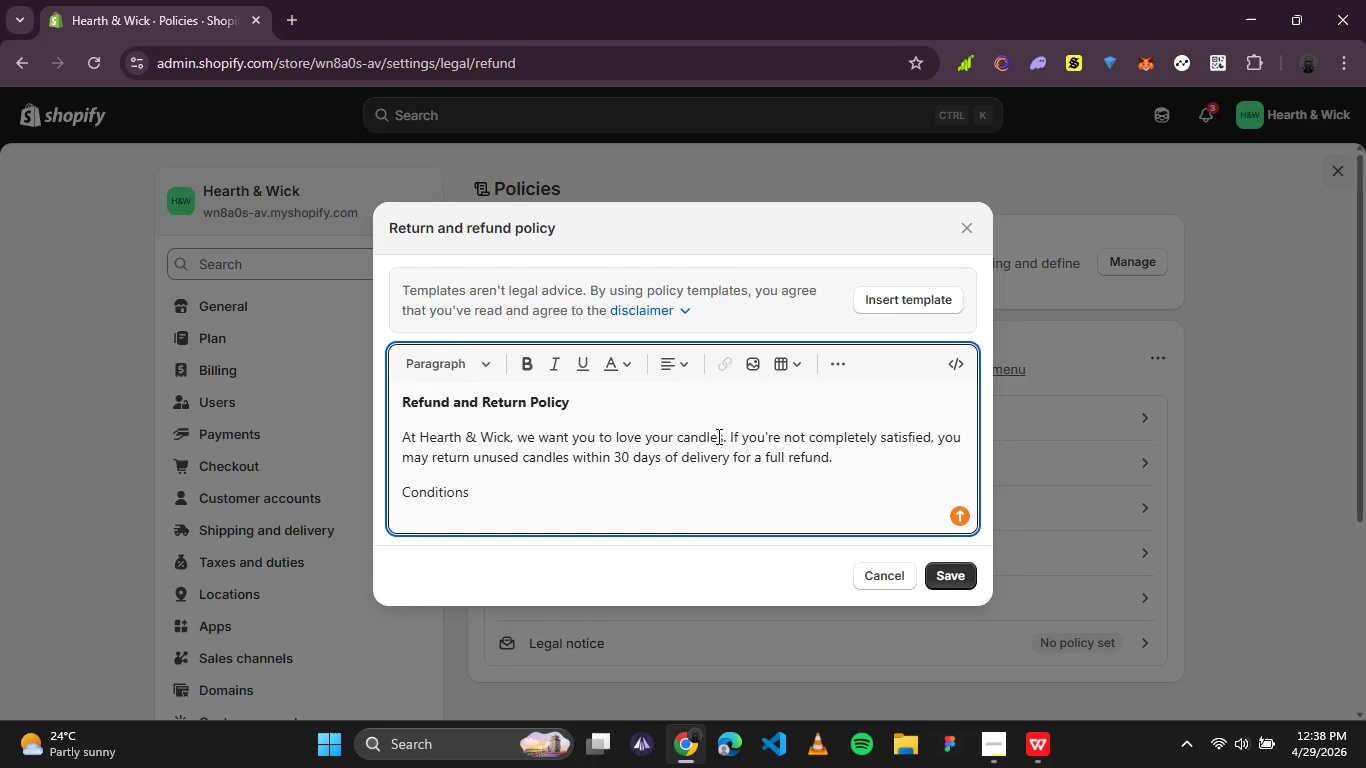 
type( for returns:)
 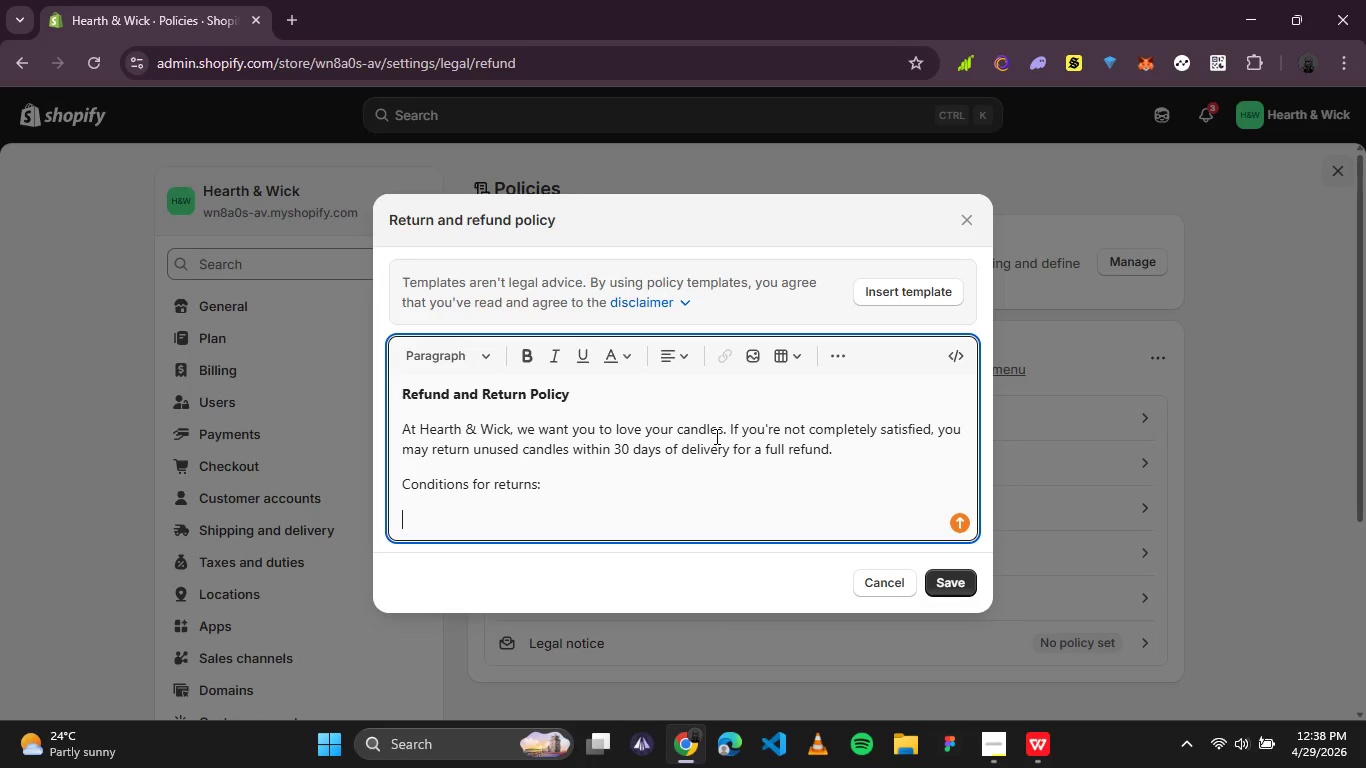 
 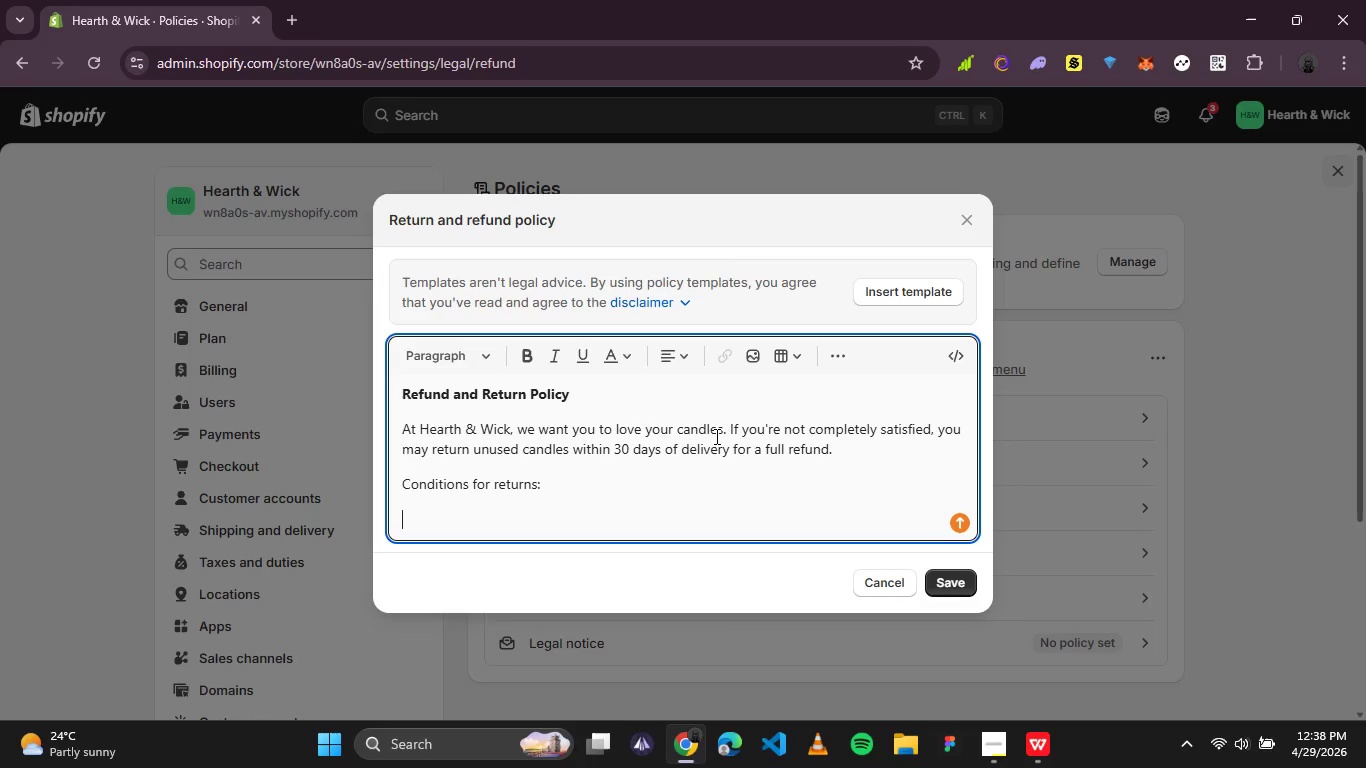 
key(Shift+Enter)
 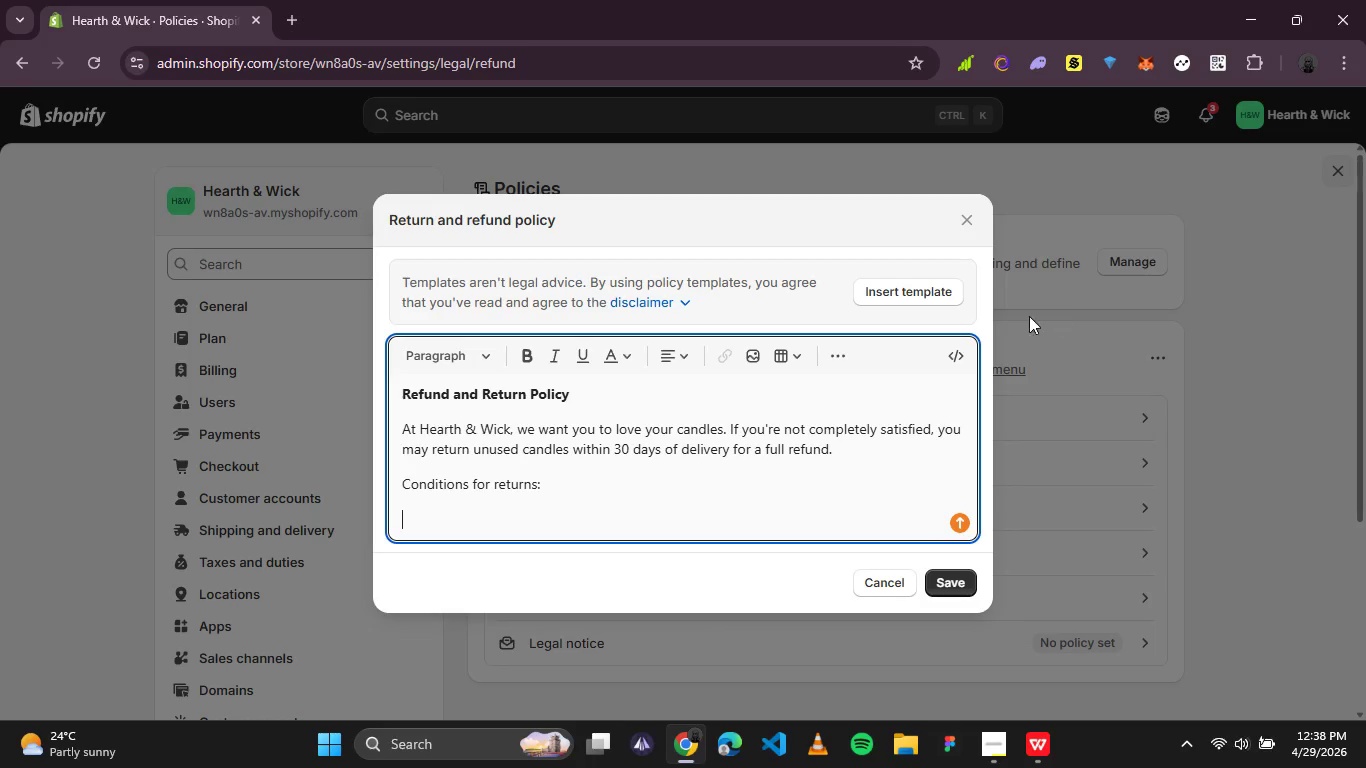 
left_click([848, 356])
 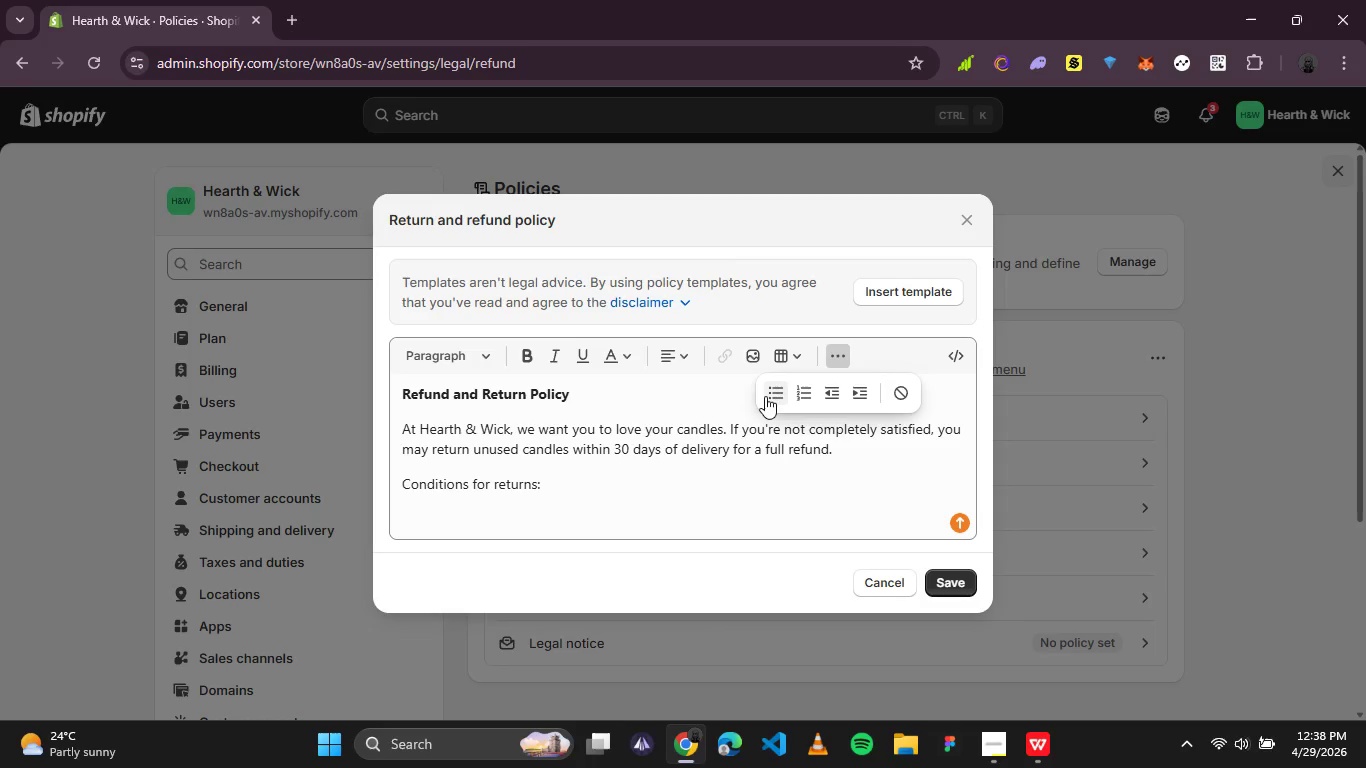 
left_click([770, 396])
 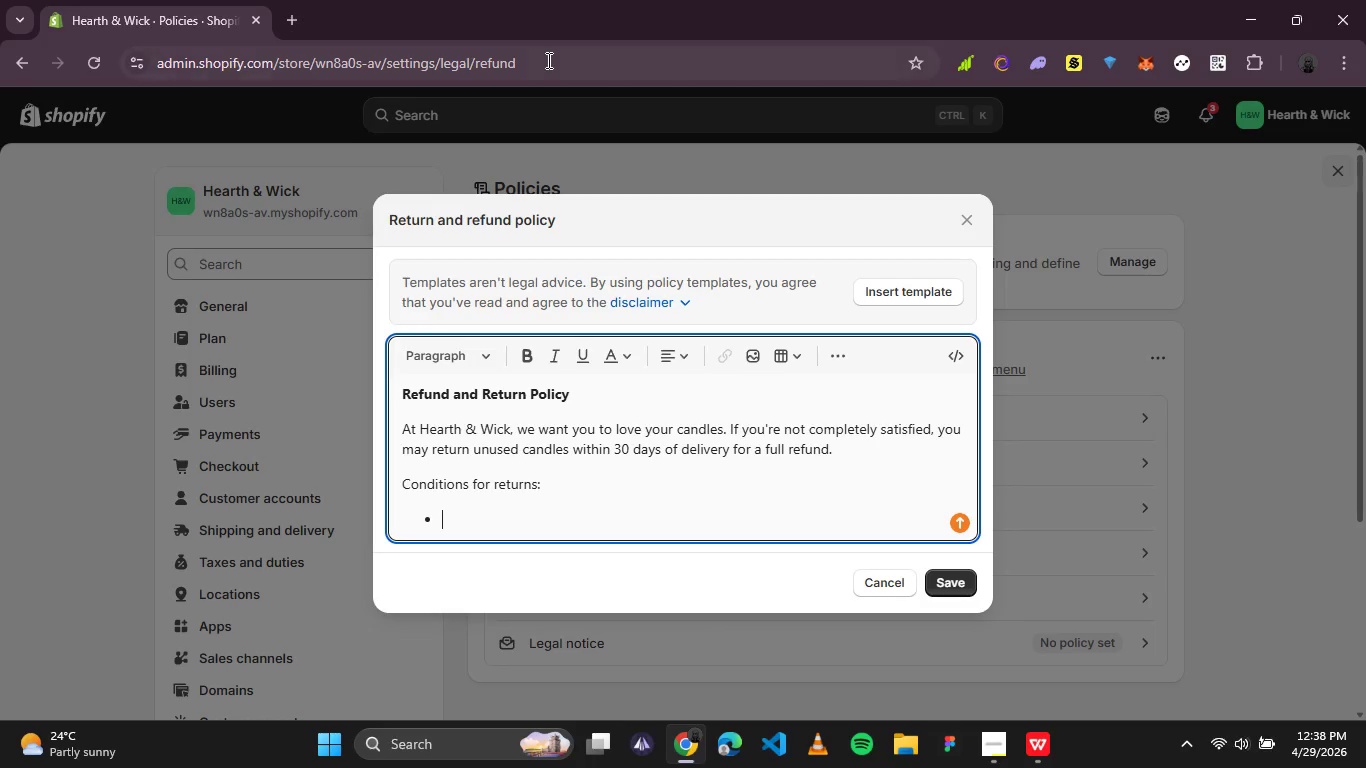 
type(Candles must be unused and in original )
 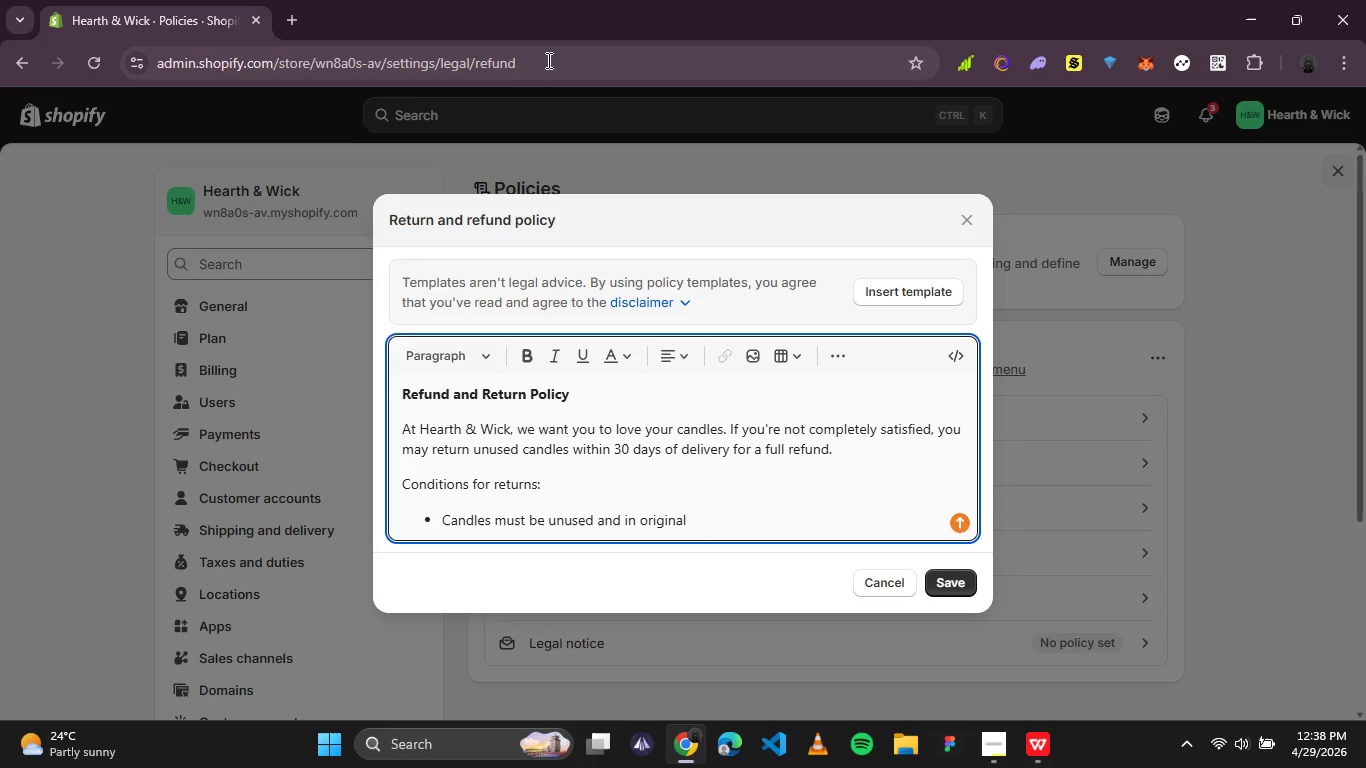 
type(packaging)
 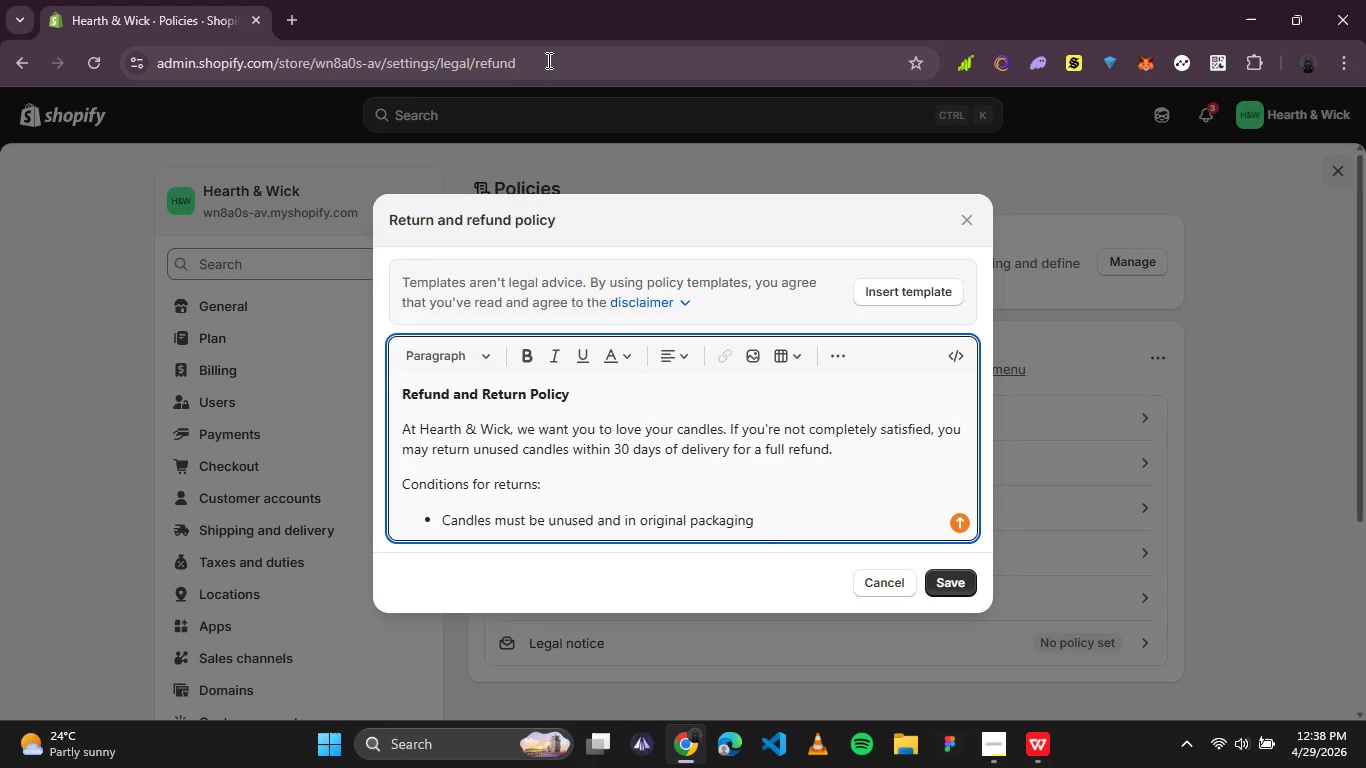 
key(Enter)
 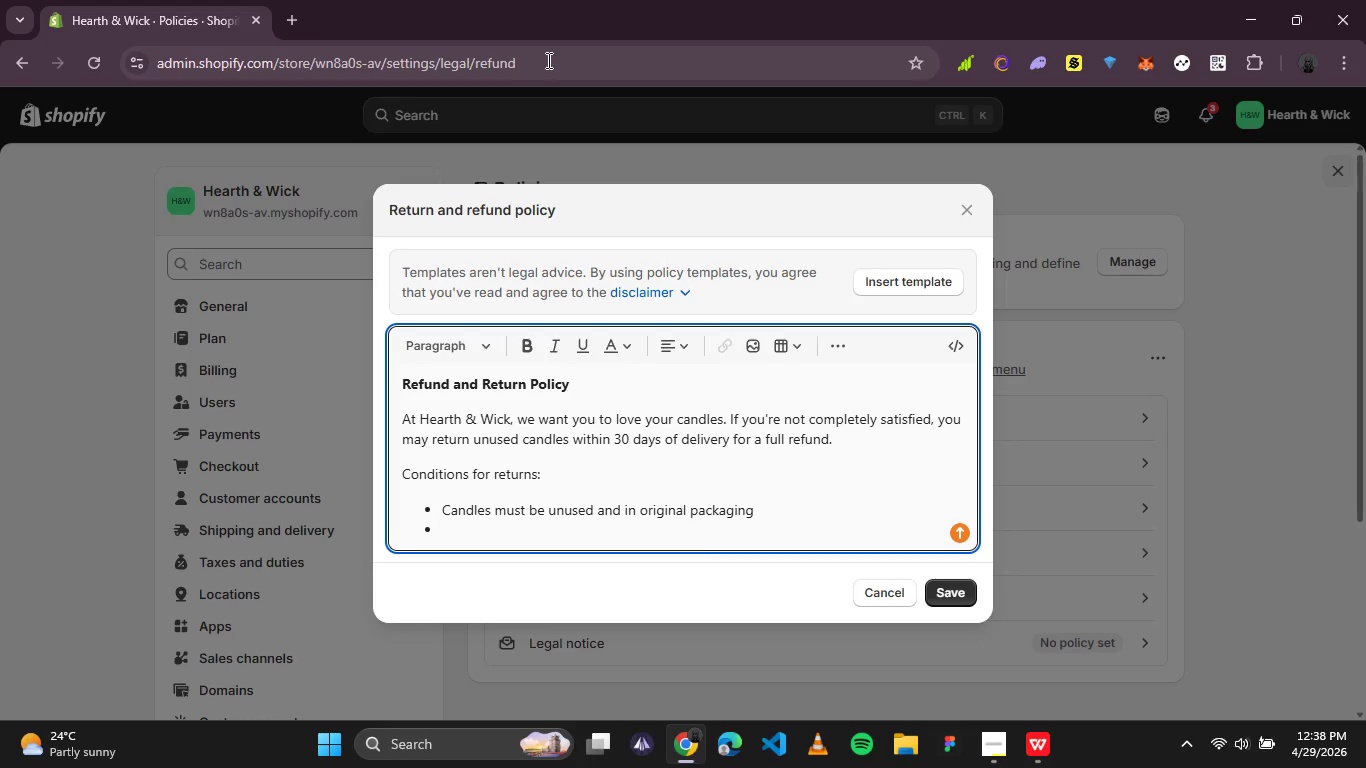 
type(Returns must be initiated)
 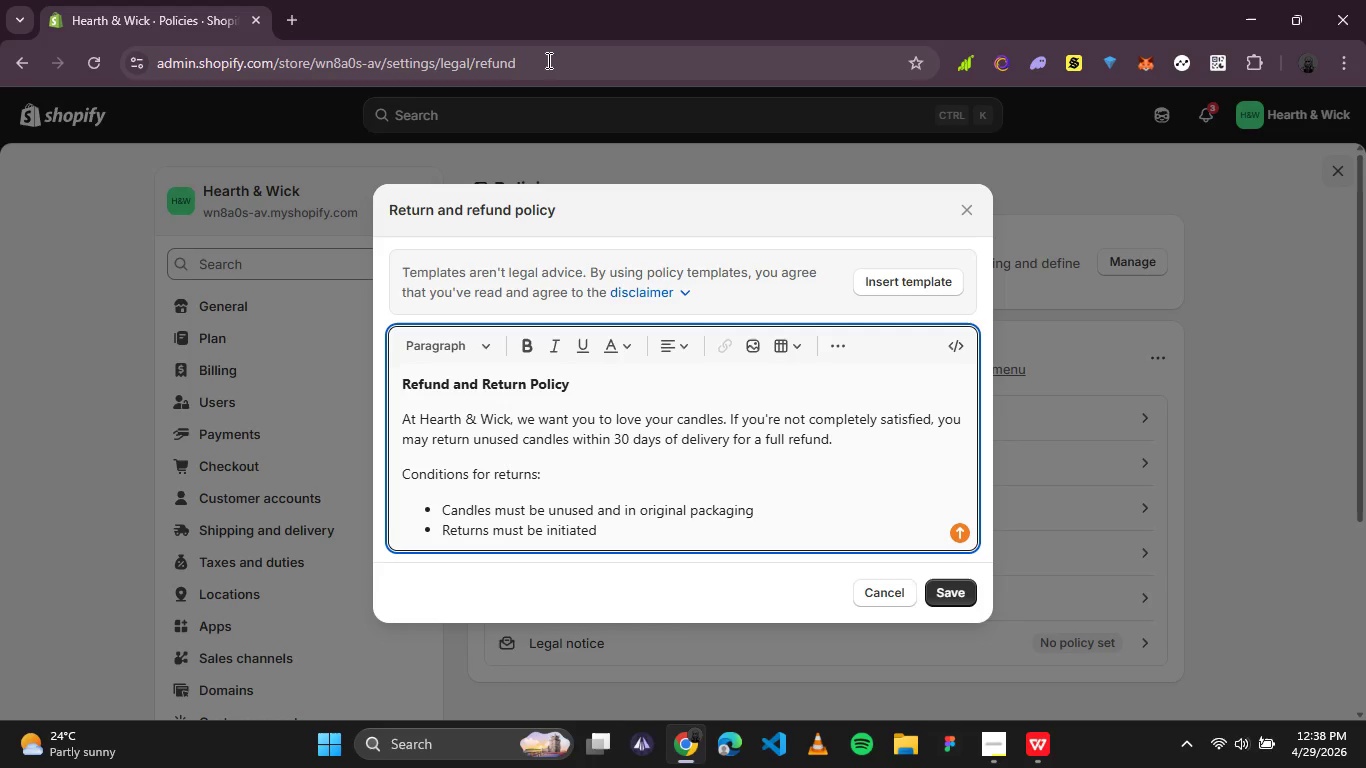 
type( within 30 days of delivery )
 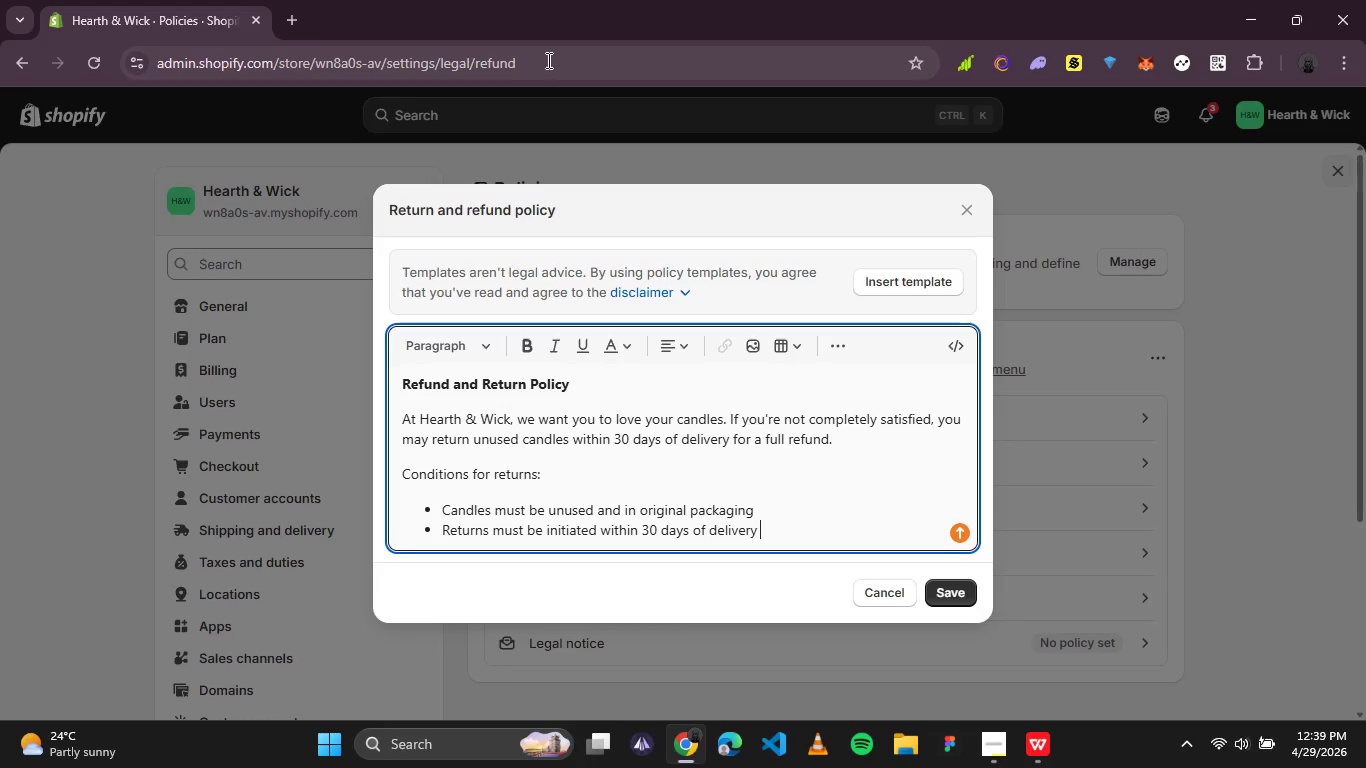 
key(Enter)
 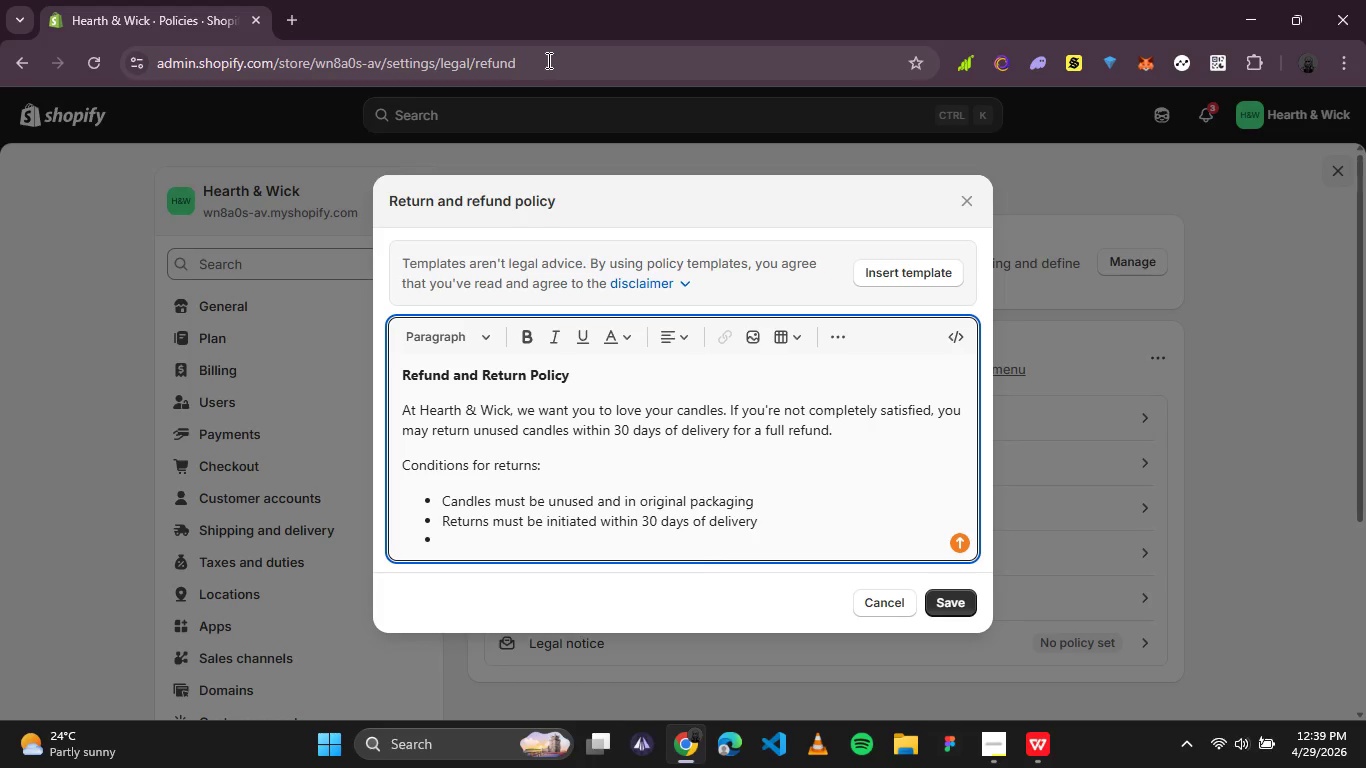 
type(Customer is responsible )
 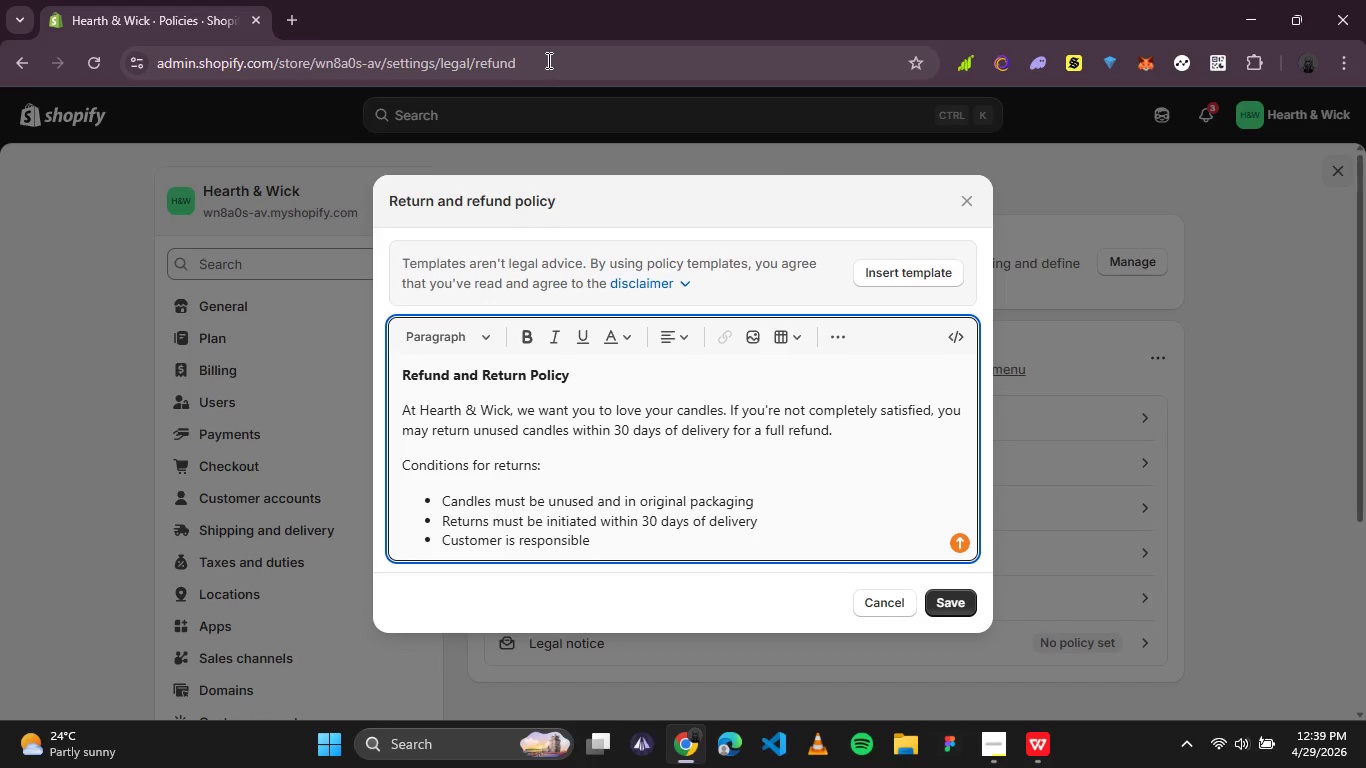 
type(for retun)
key(Backspace)
type(rn shipping costs)
 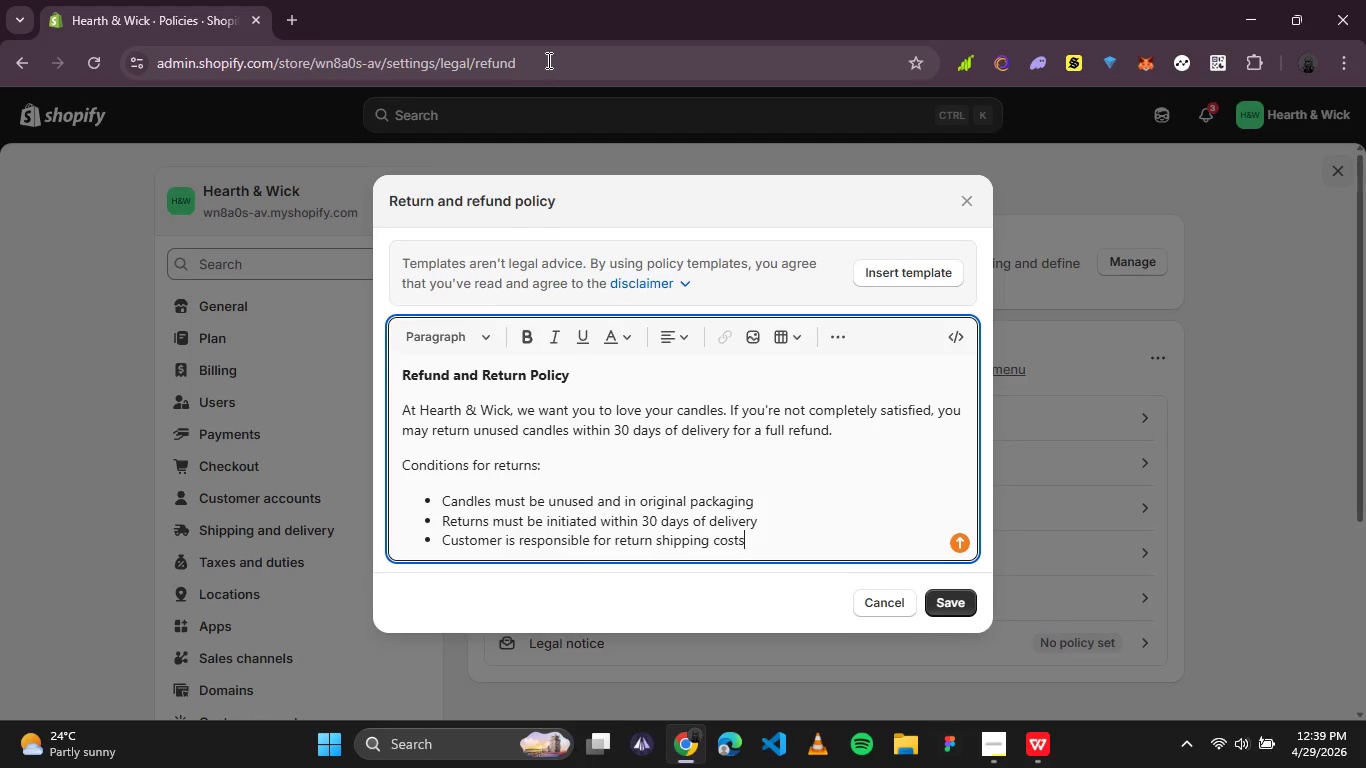 
key(Enter)
 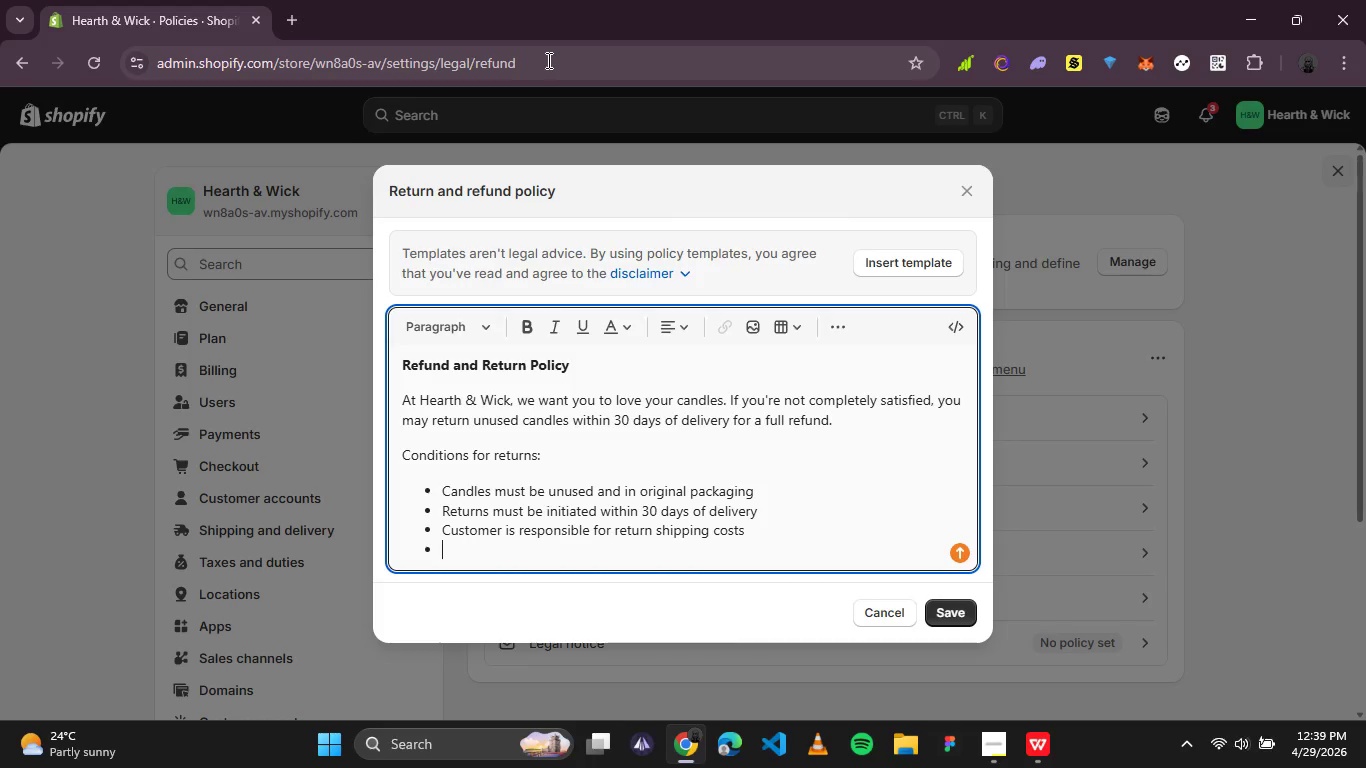 
type(Original d)
key(Backspace)
type(shipping fees are non-refundable)
 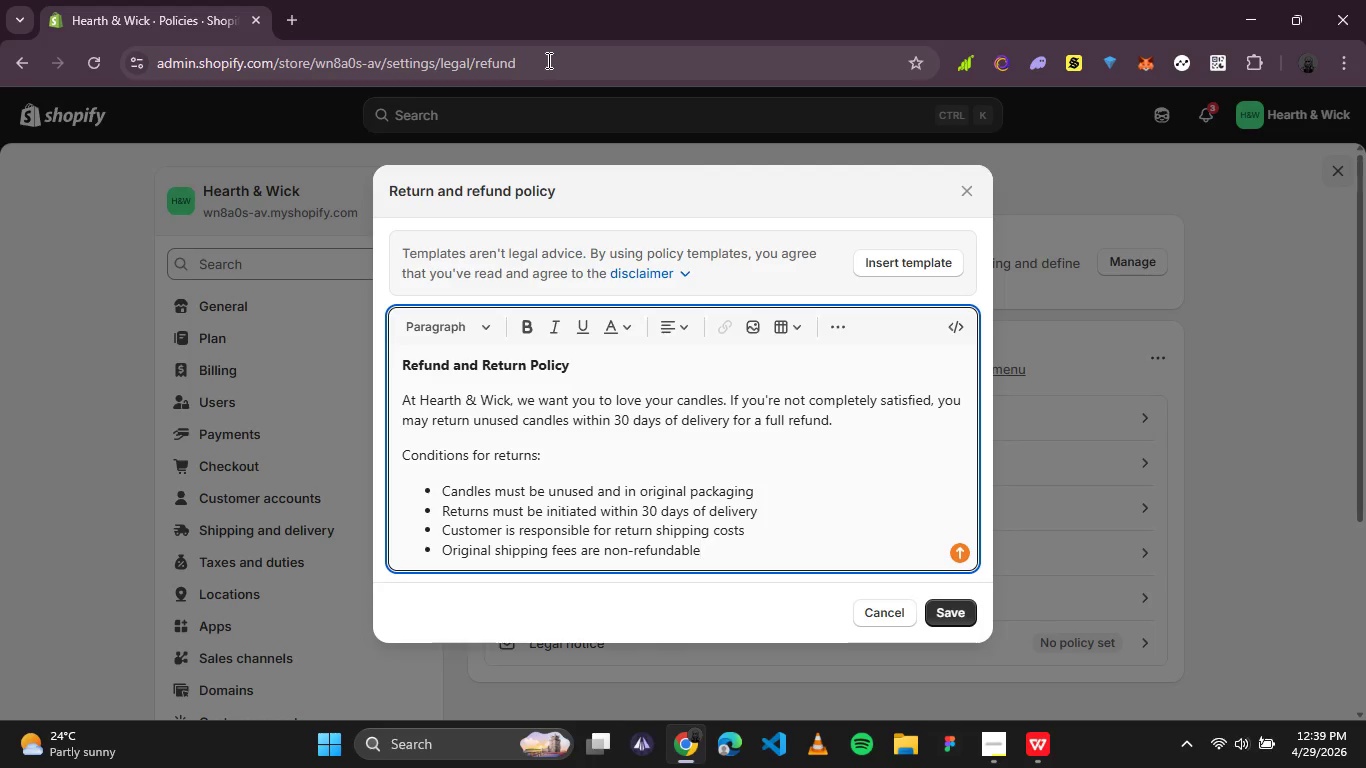 
key(Enter)
 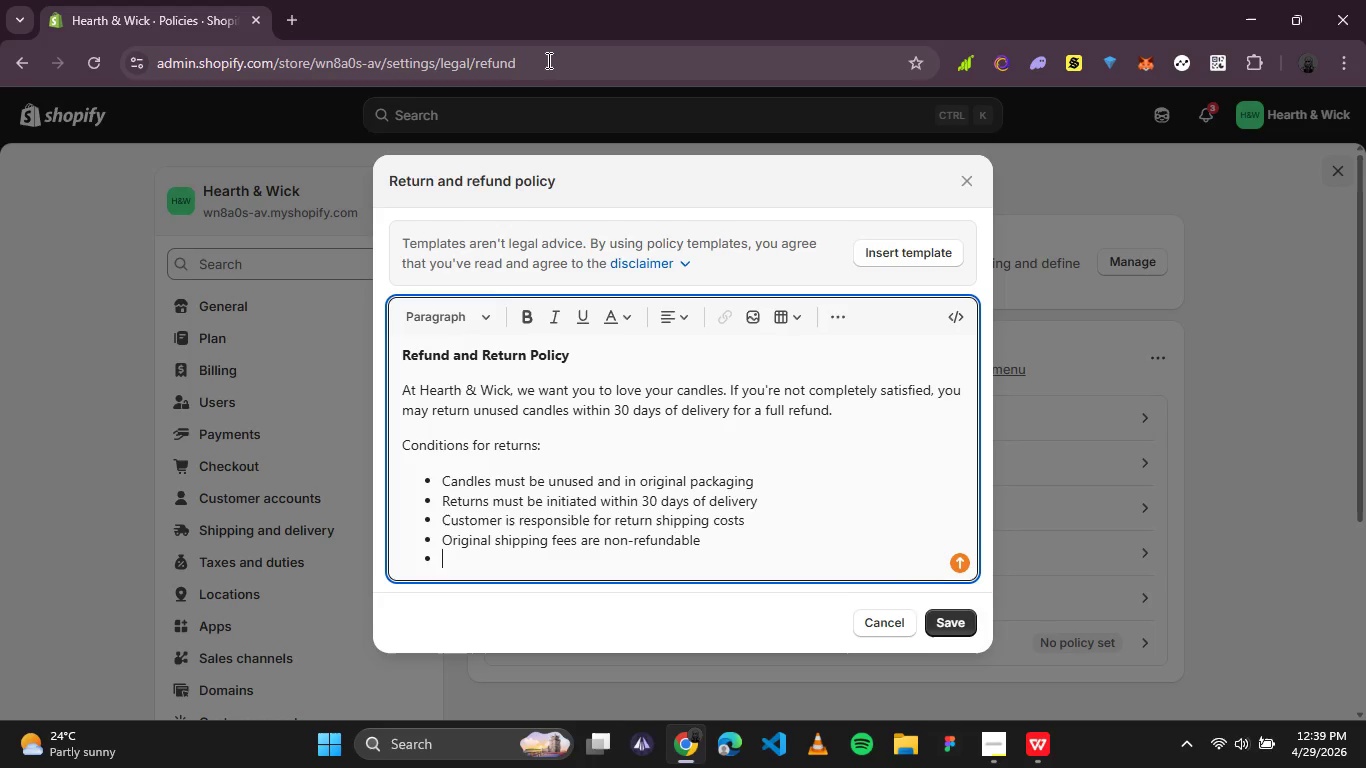 
key(Enter)
 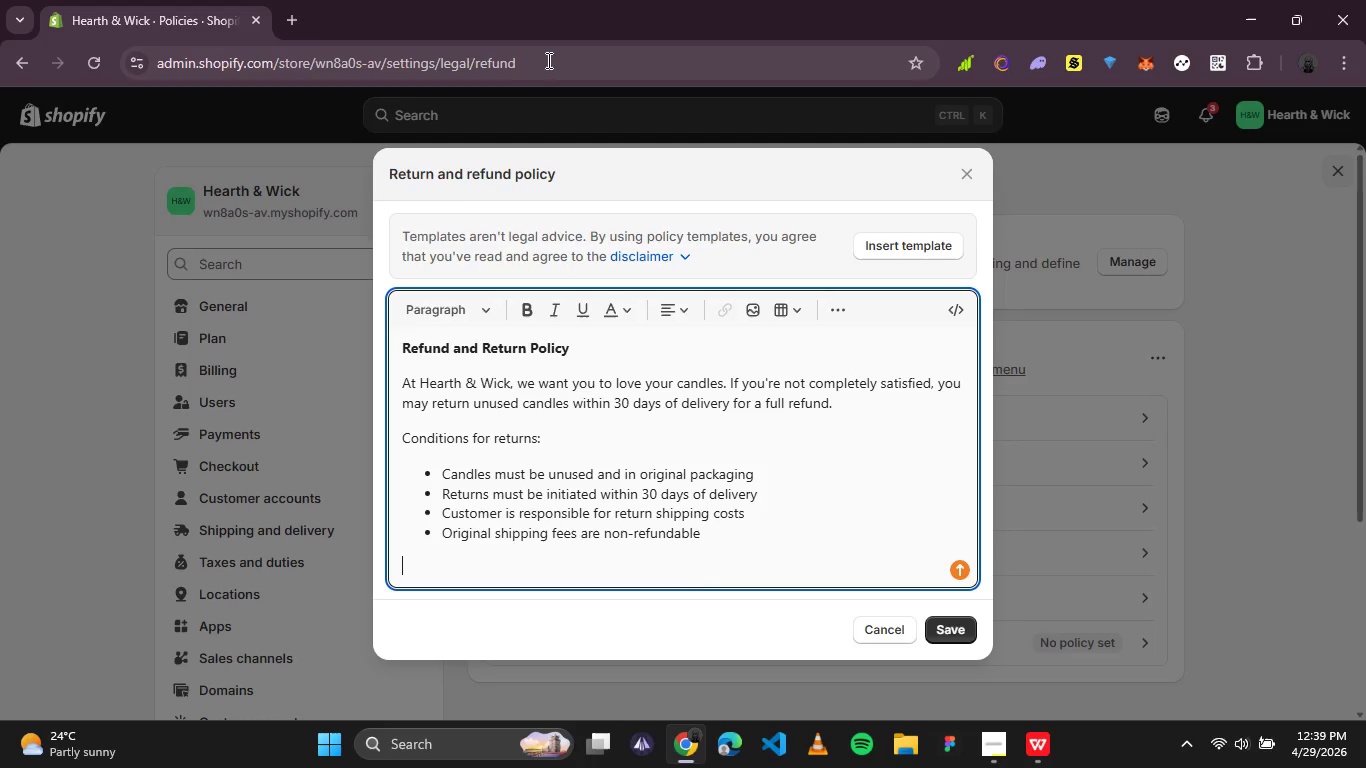 
type(To start a return )
key(Backspace)
type(, contact us )
 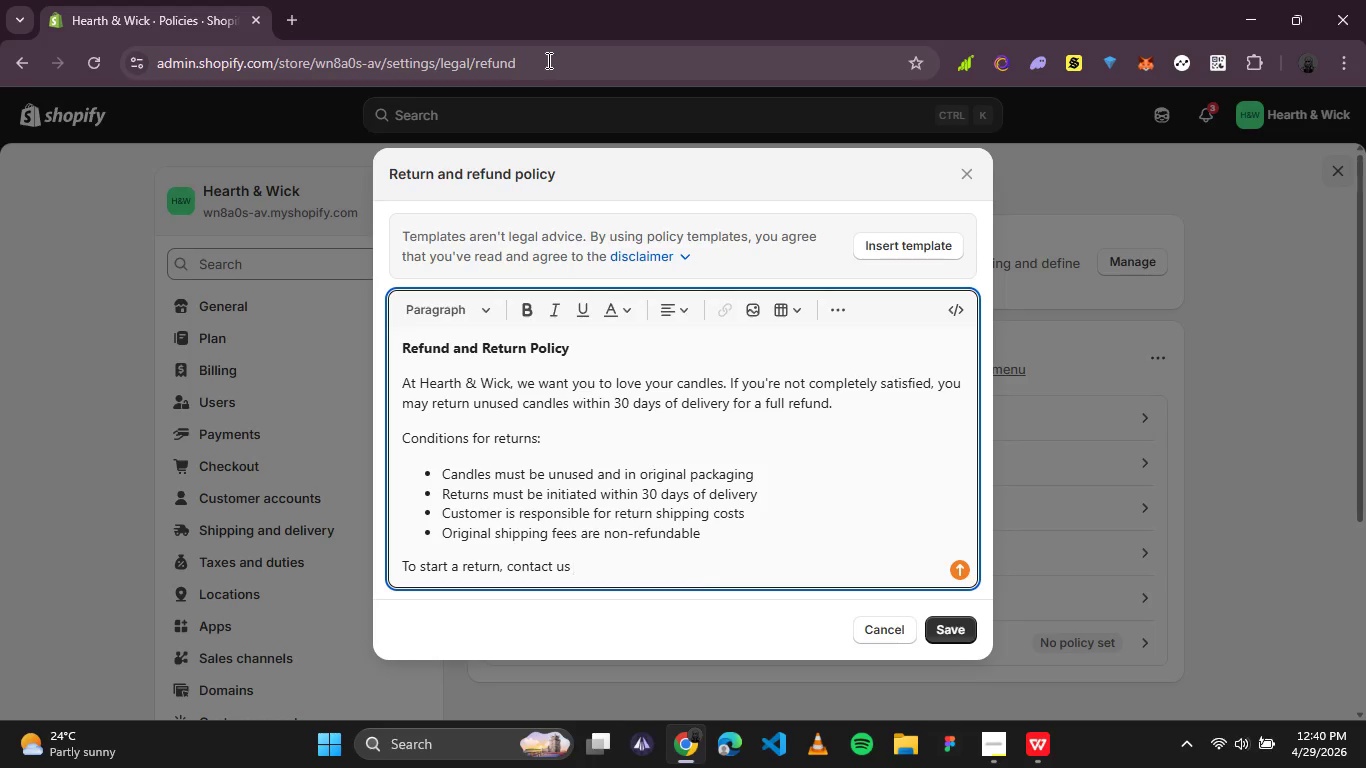 
type(at return)
 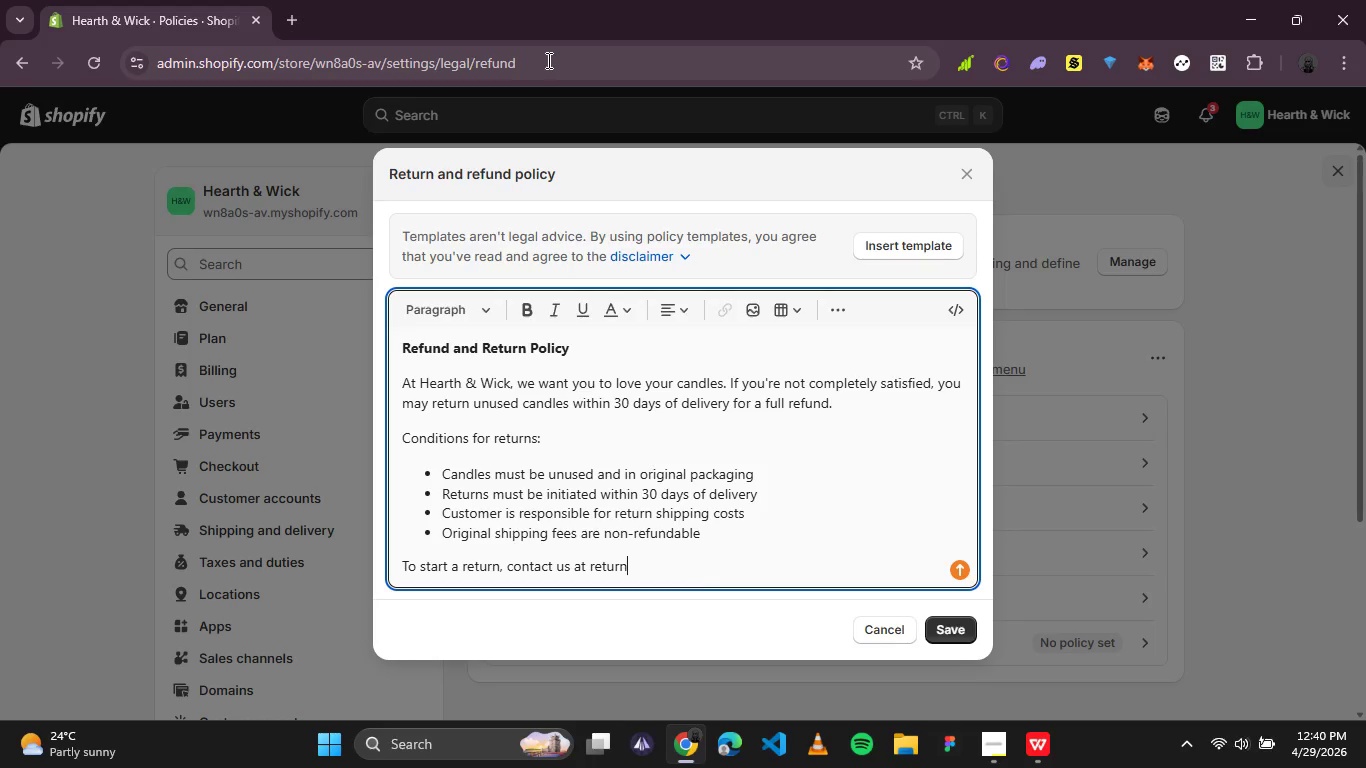 
key(Shift+2)
 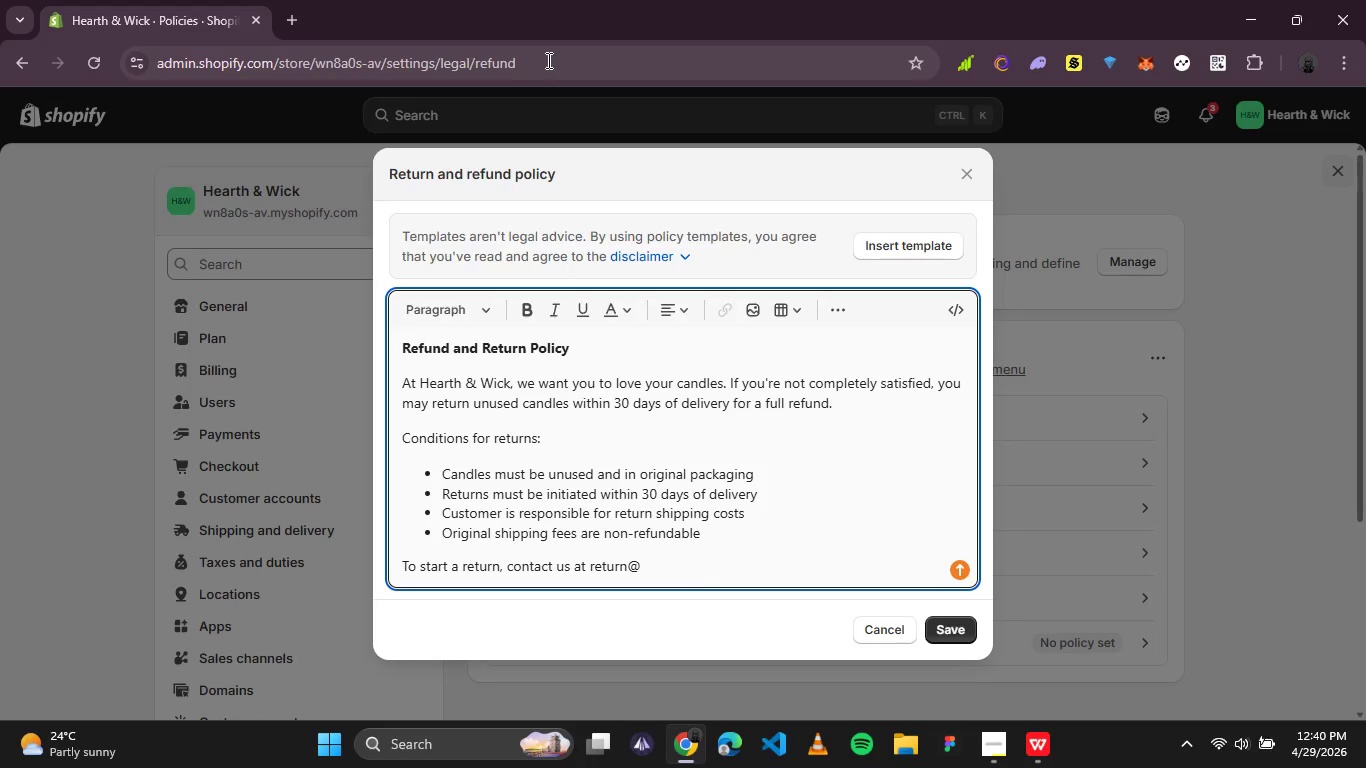 
type(hearth)
 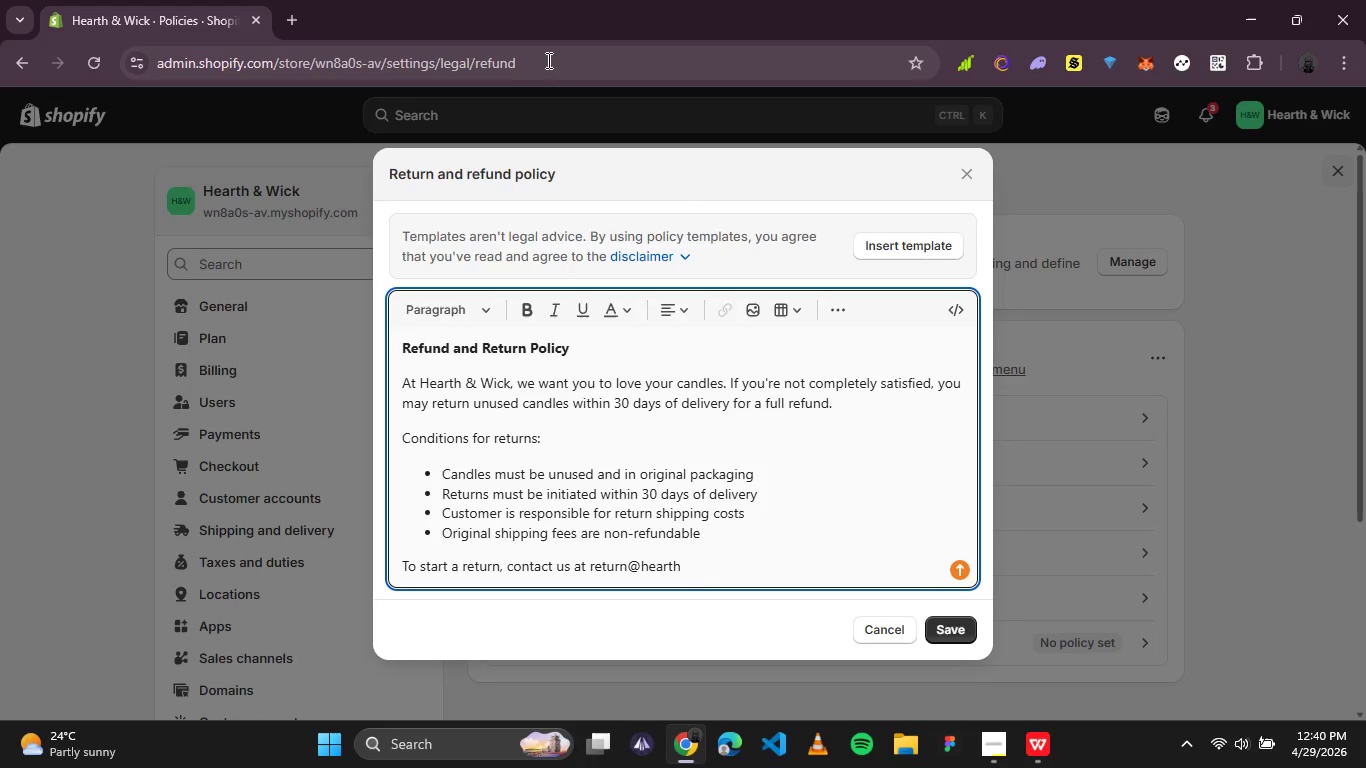 
wait(9.66)
 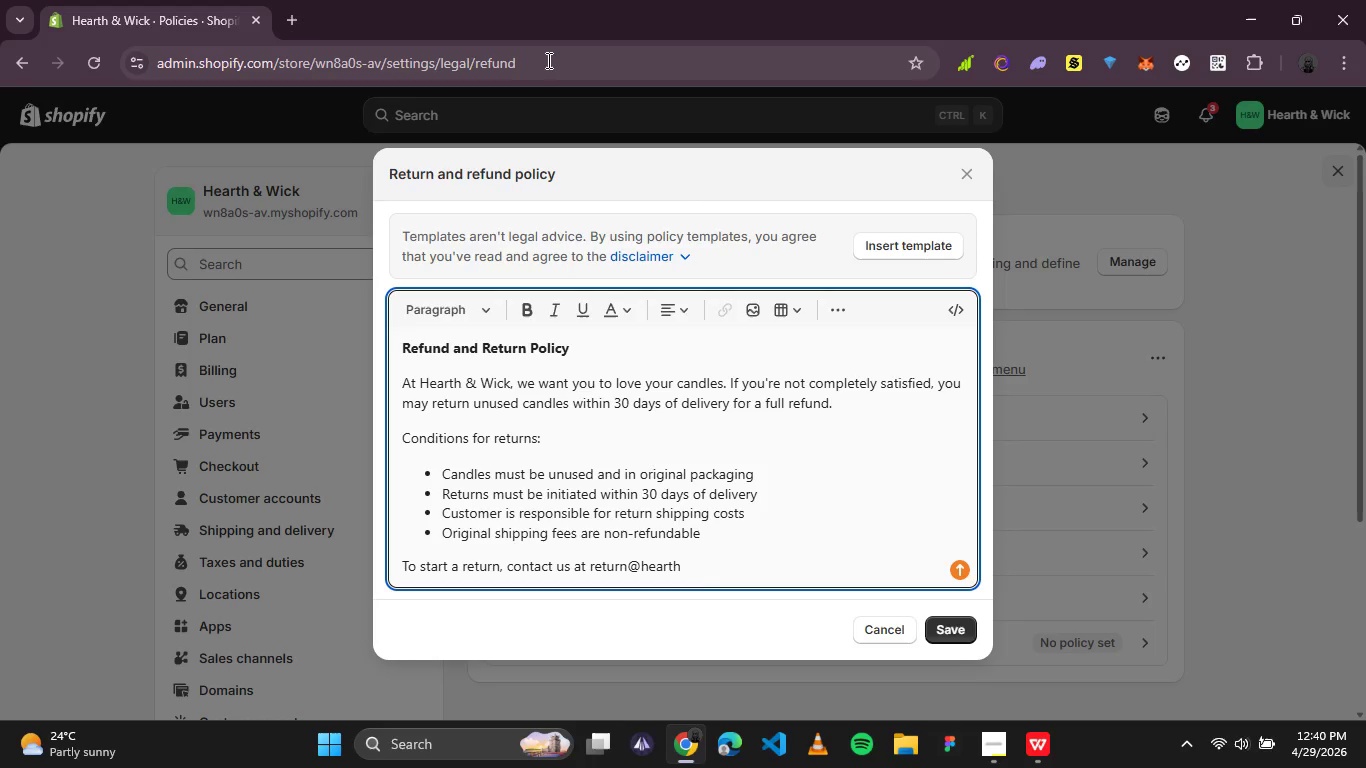 
type(andwick )
key(Backspace)
type(.com with youe)
key(Backspace)
type(r)
 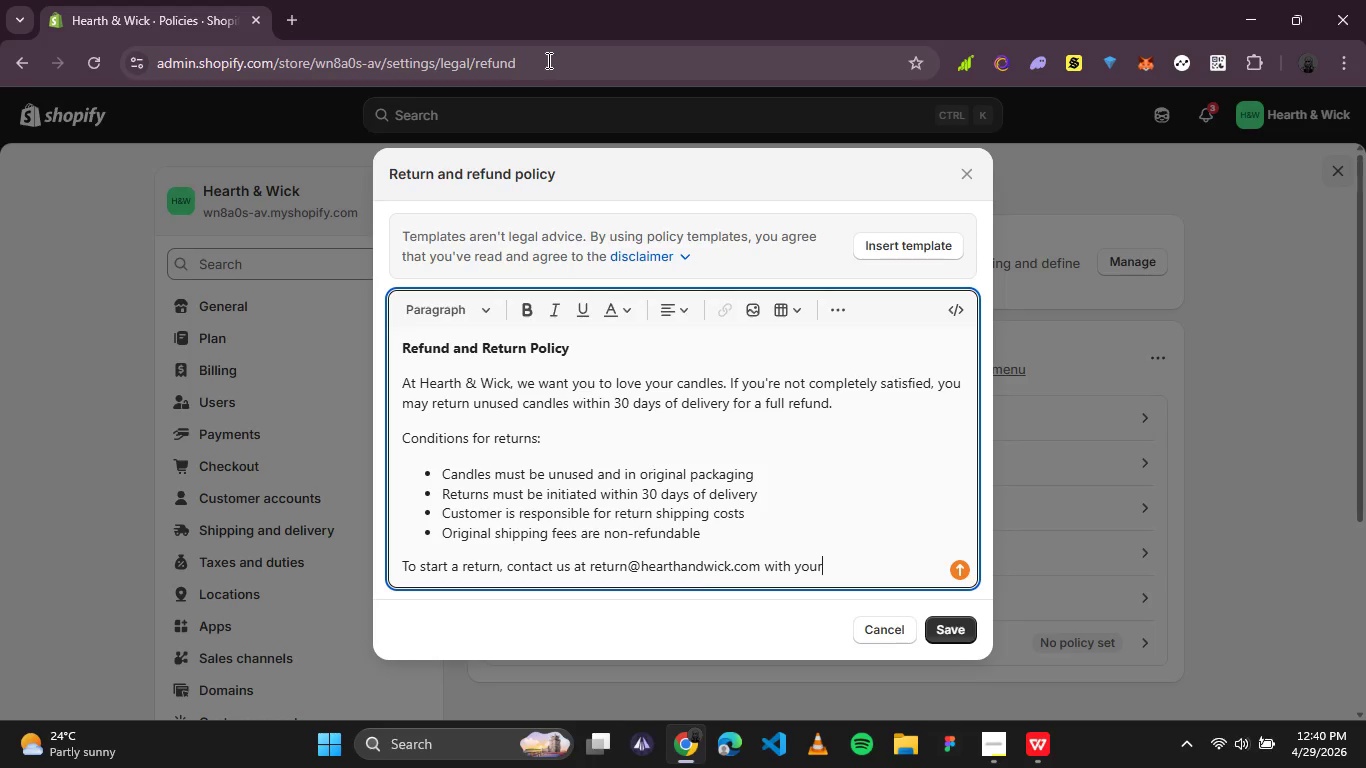 
type( order number and reason for return.)
 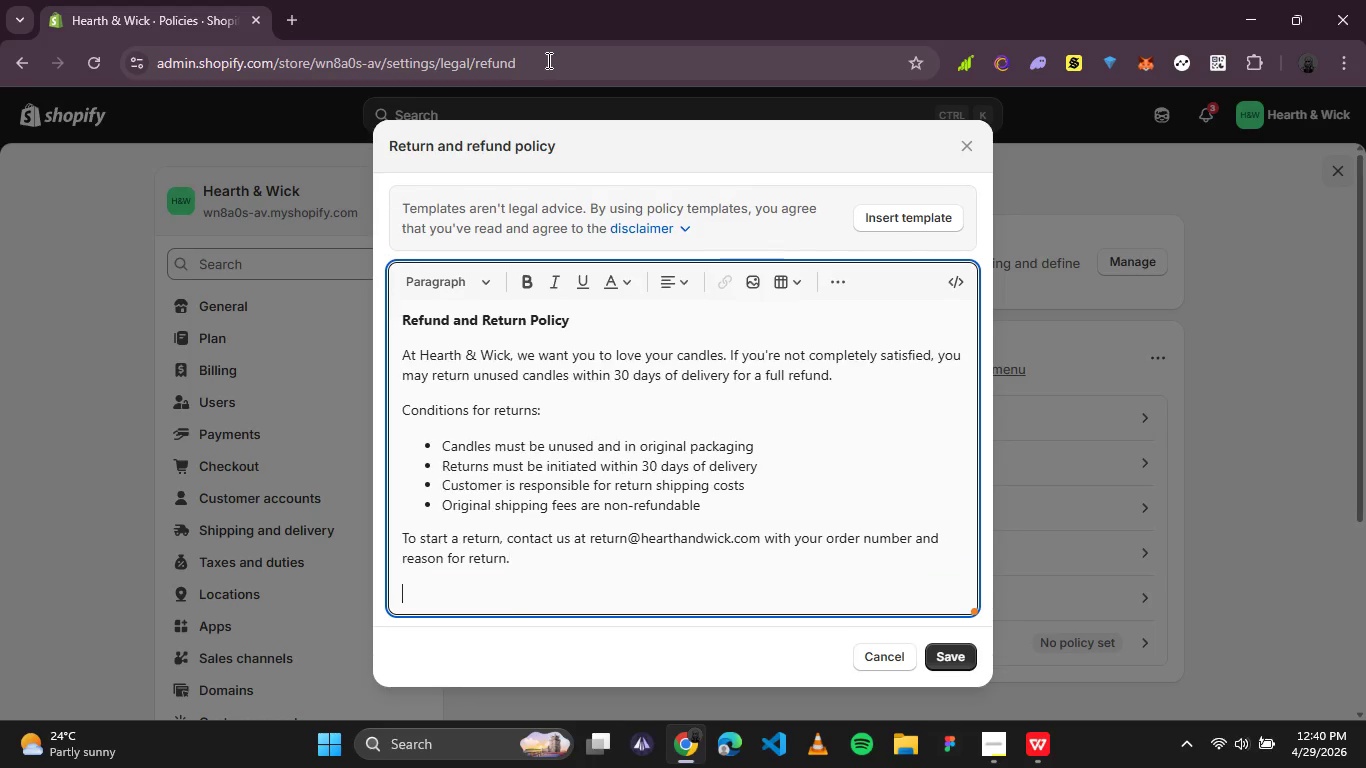 
key(Enter)
 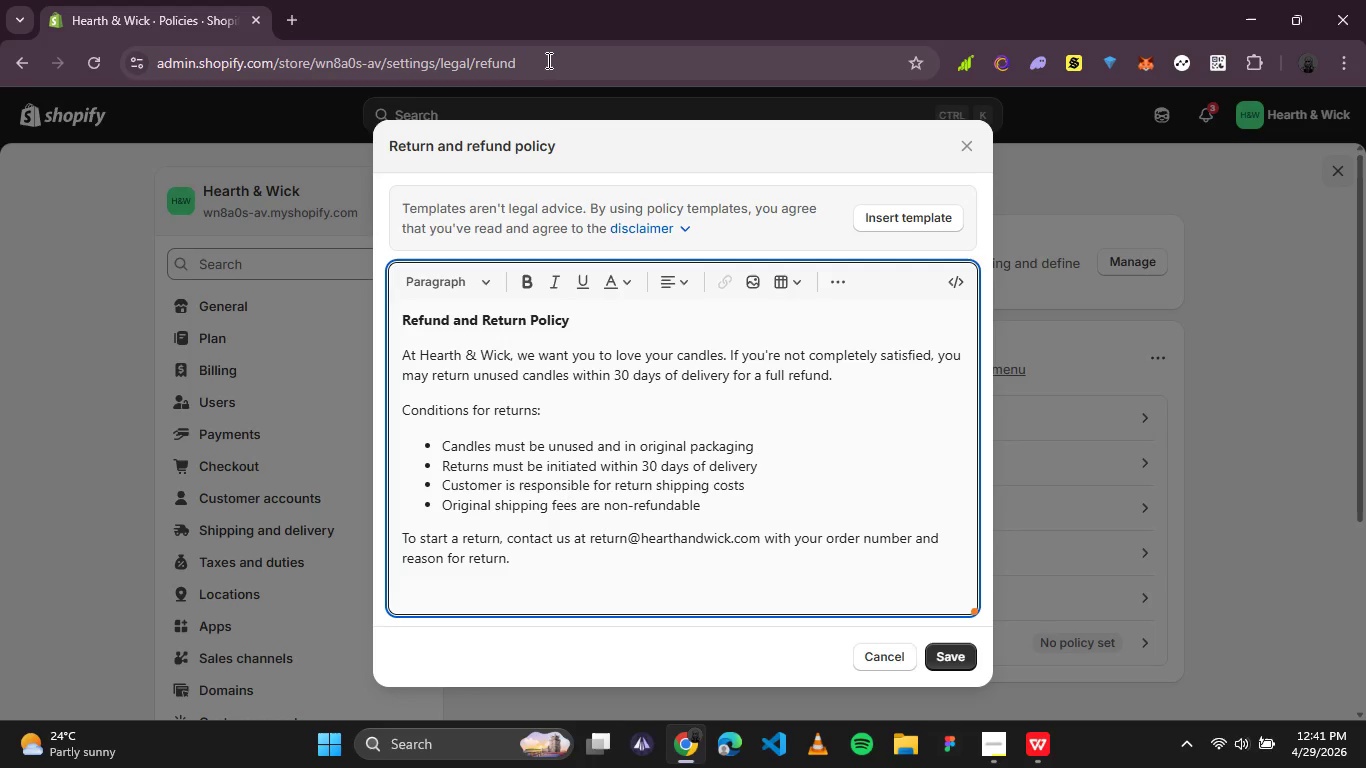 
type(Once we recieve )
 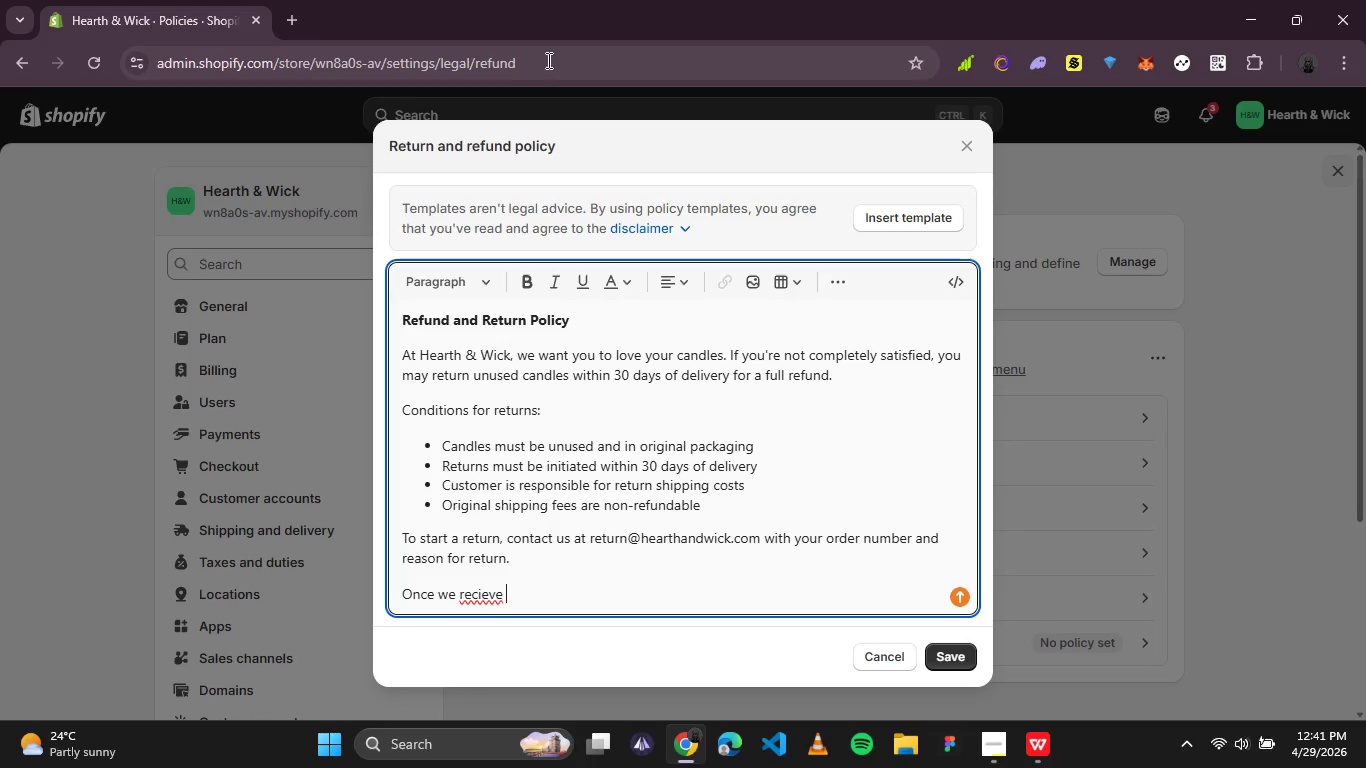 
type(and inspect)
 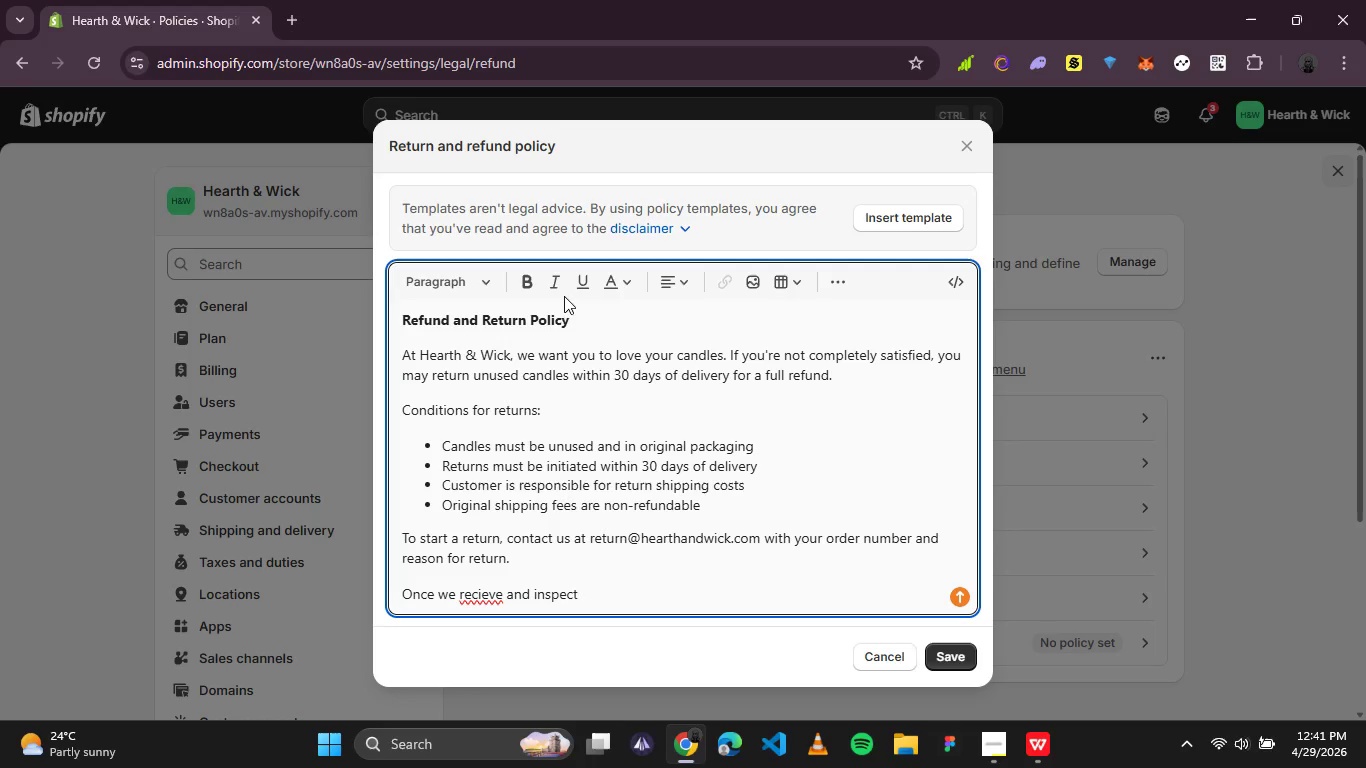 
left_click([472, 601])
 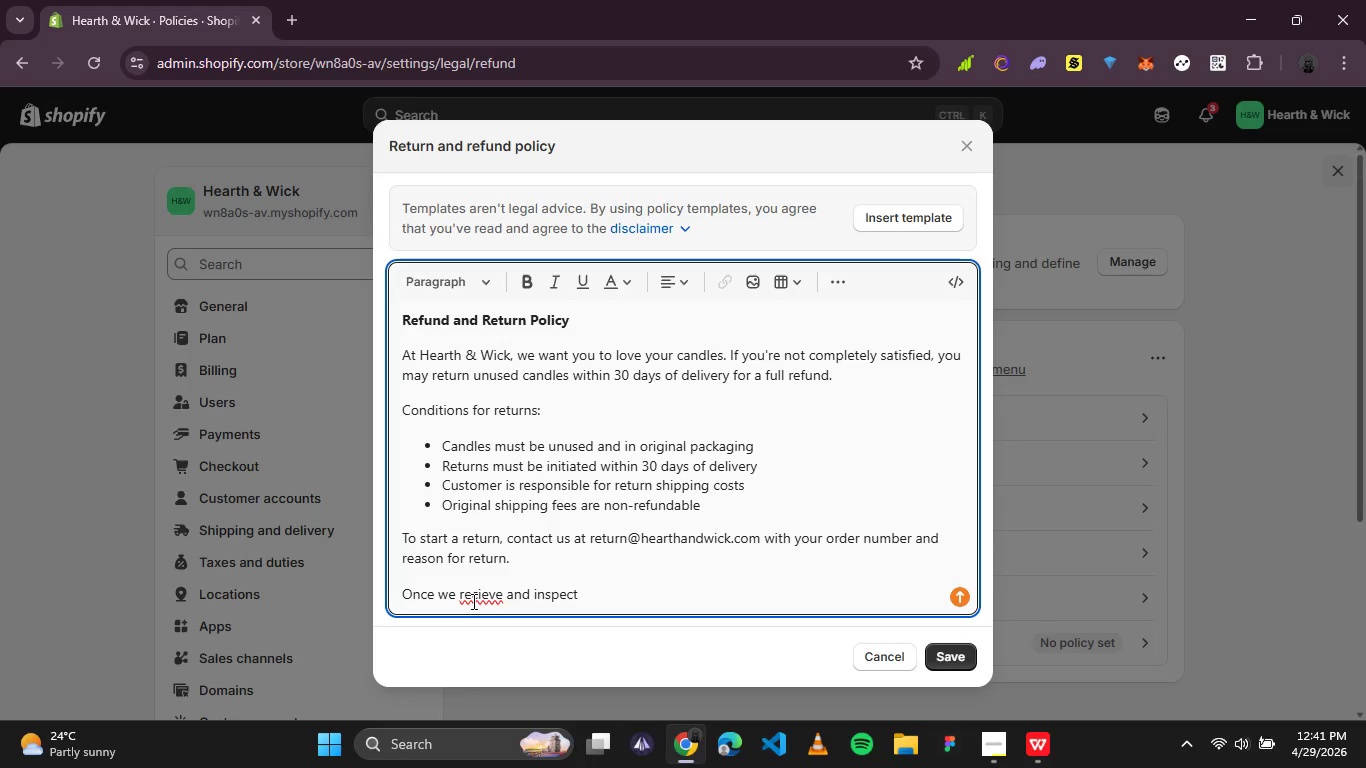 
double_click([472, 601])
 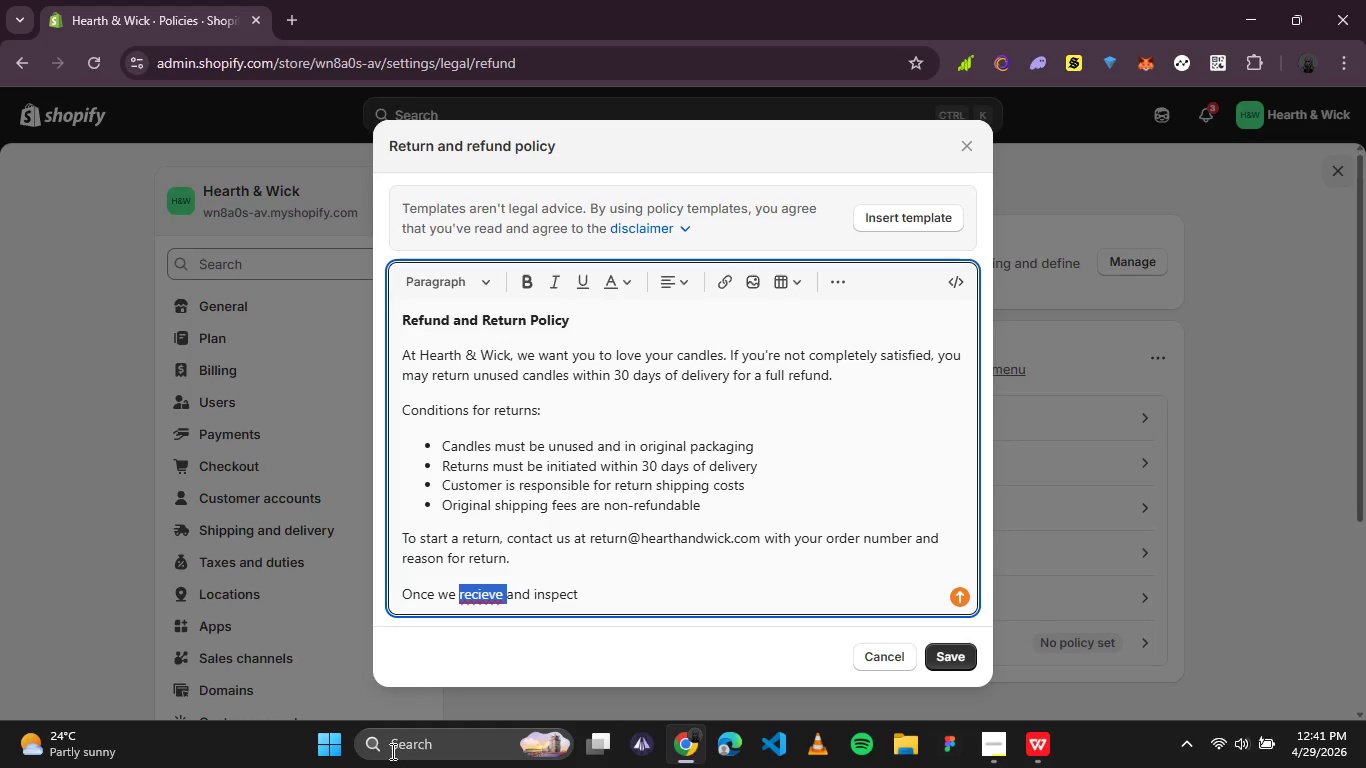 
type(receive )
 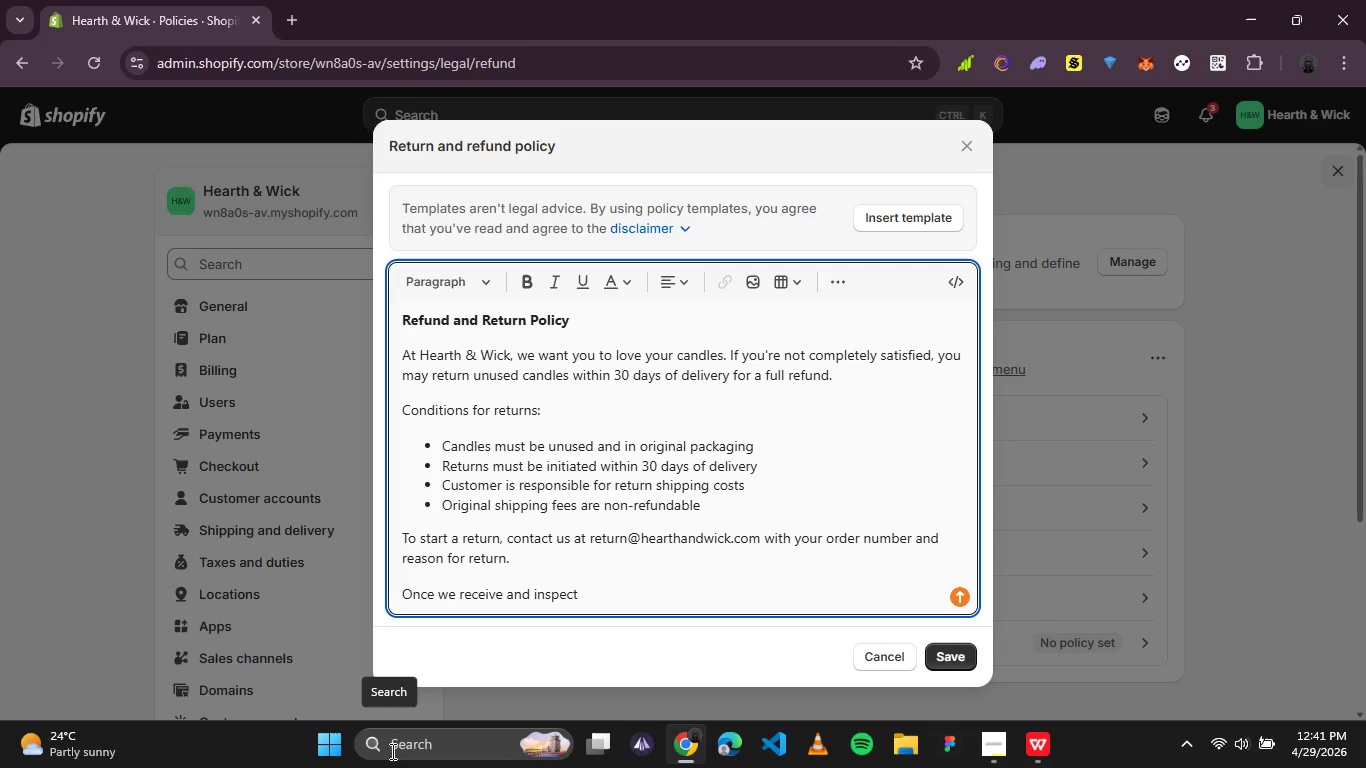 
hold_key(key=ArrowRight, duration=0.72)
 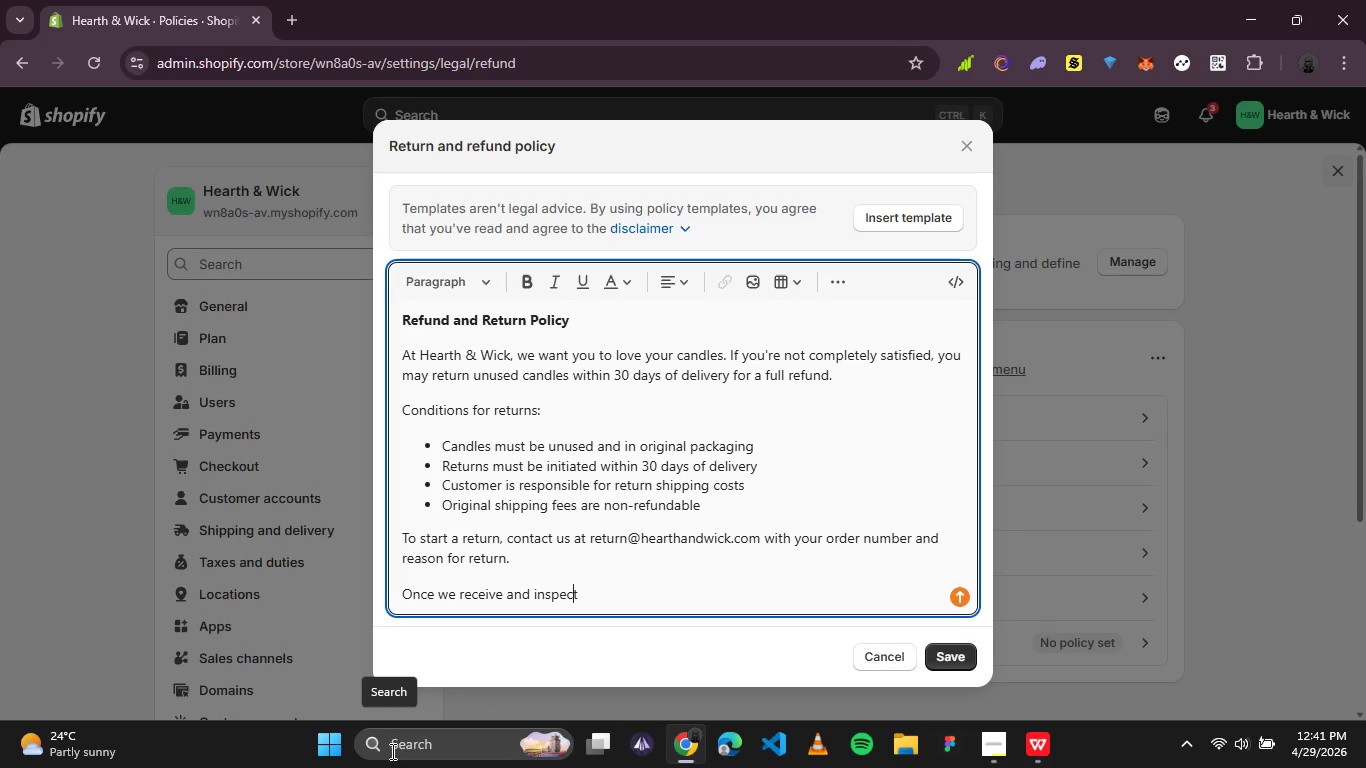 
hold_key(key=ArrowRight, duration=0.55)
 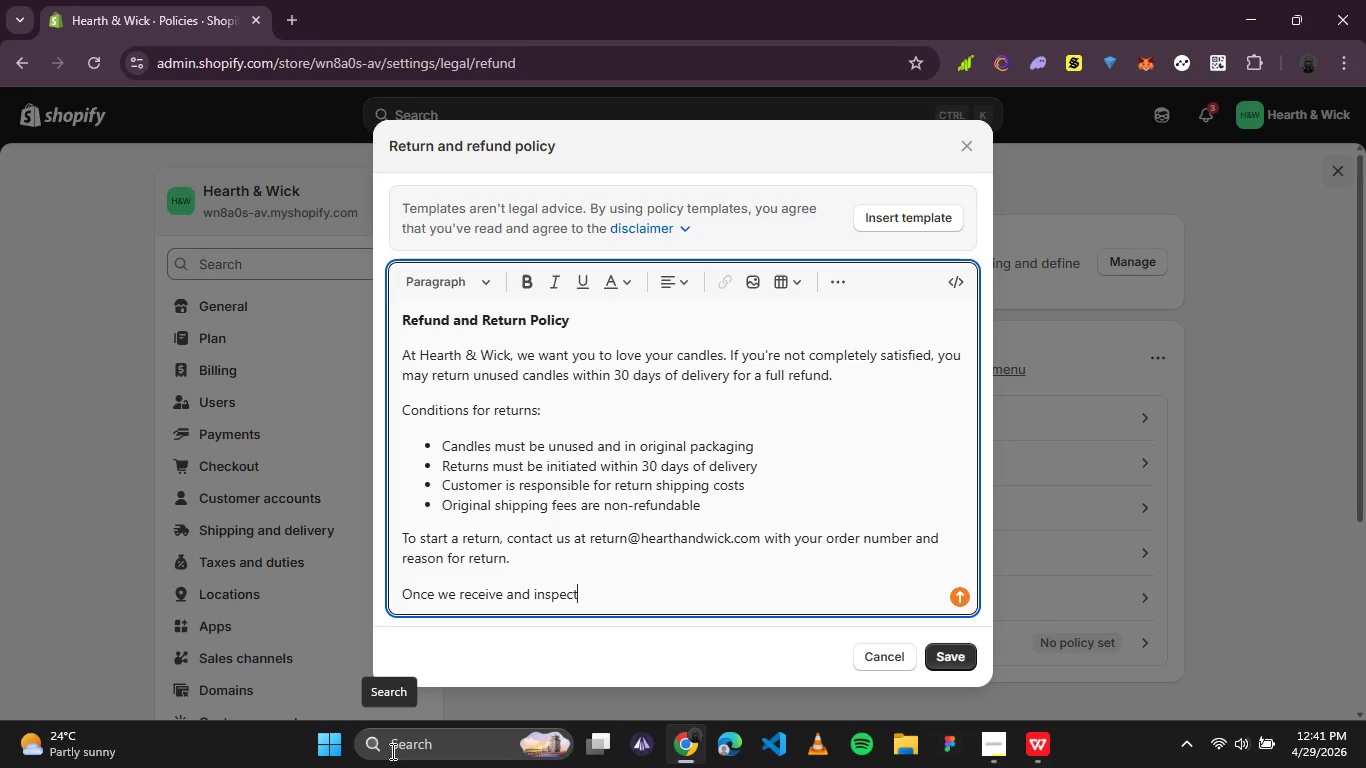 
key(ArrowRight)
 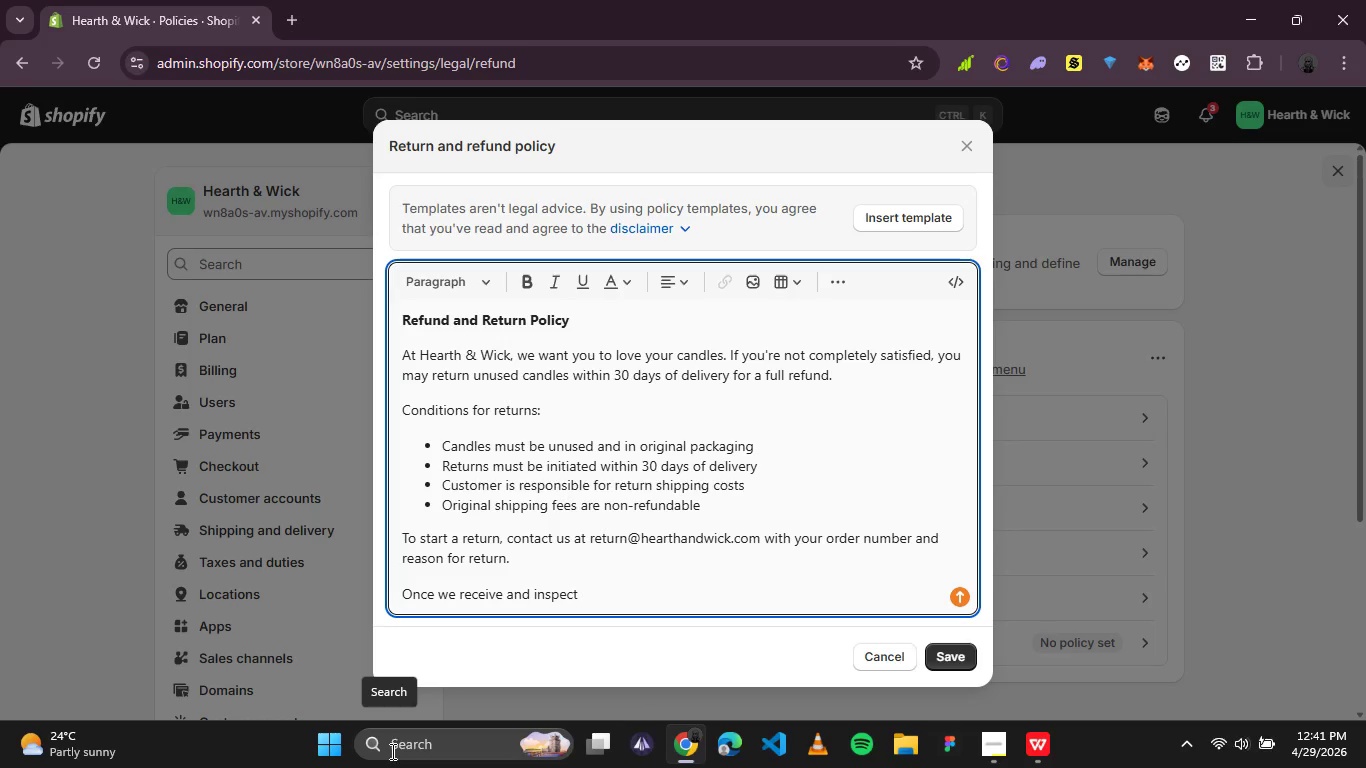 
wait(19.66)
 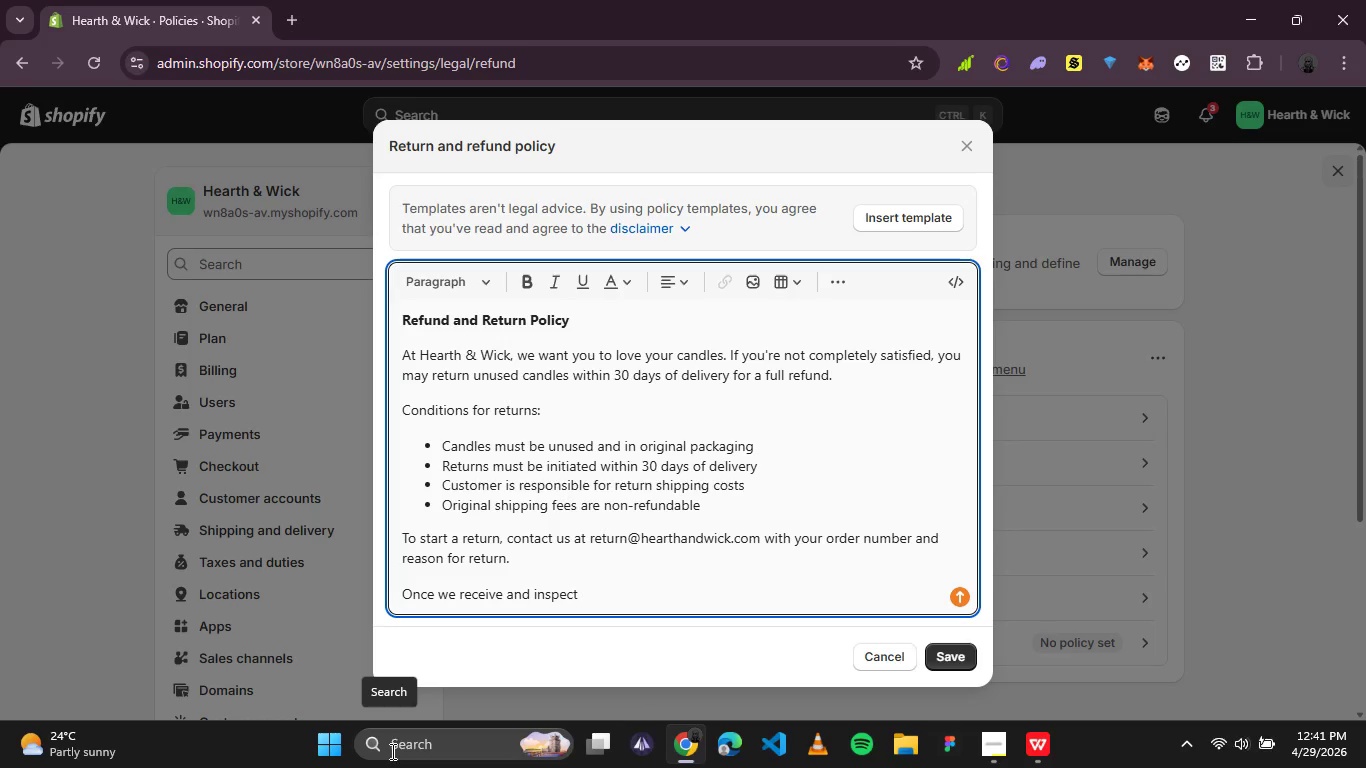 
type( your returned )
 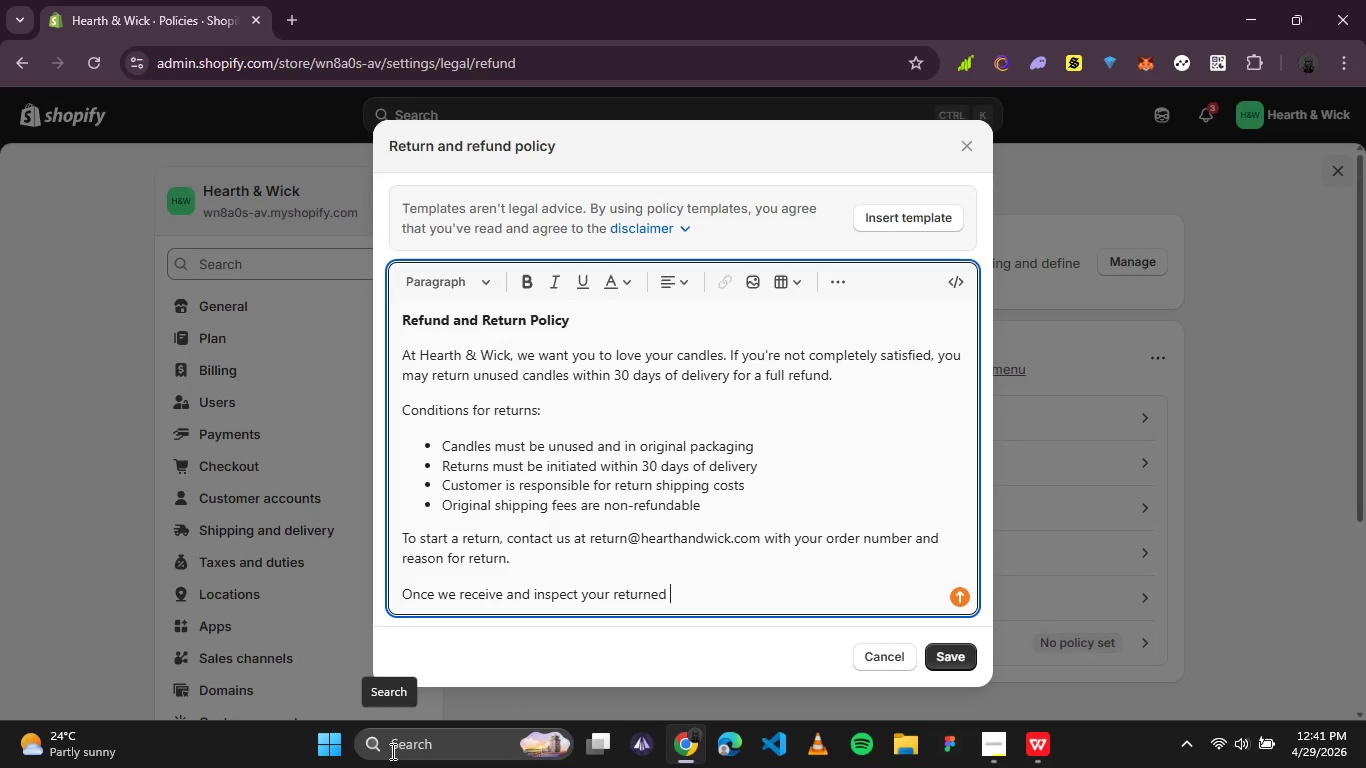 
wait(6.12)
 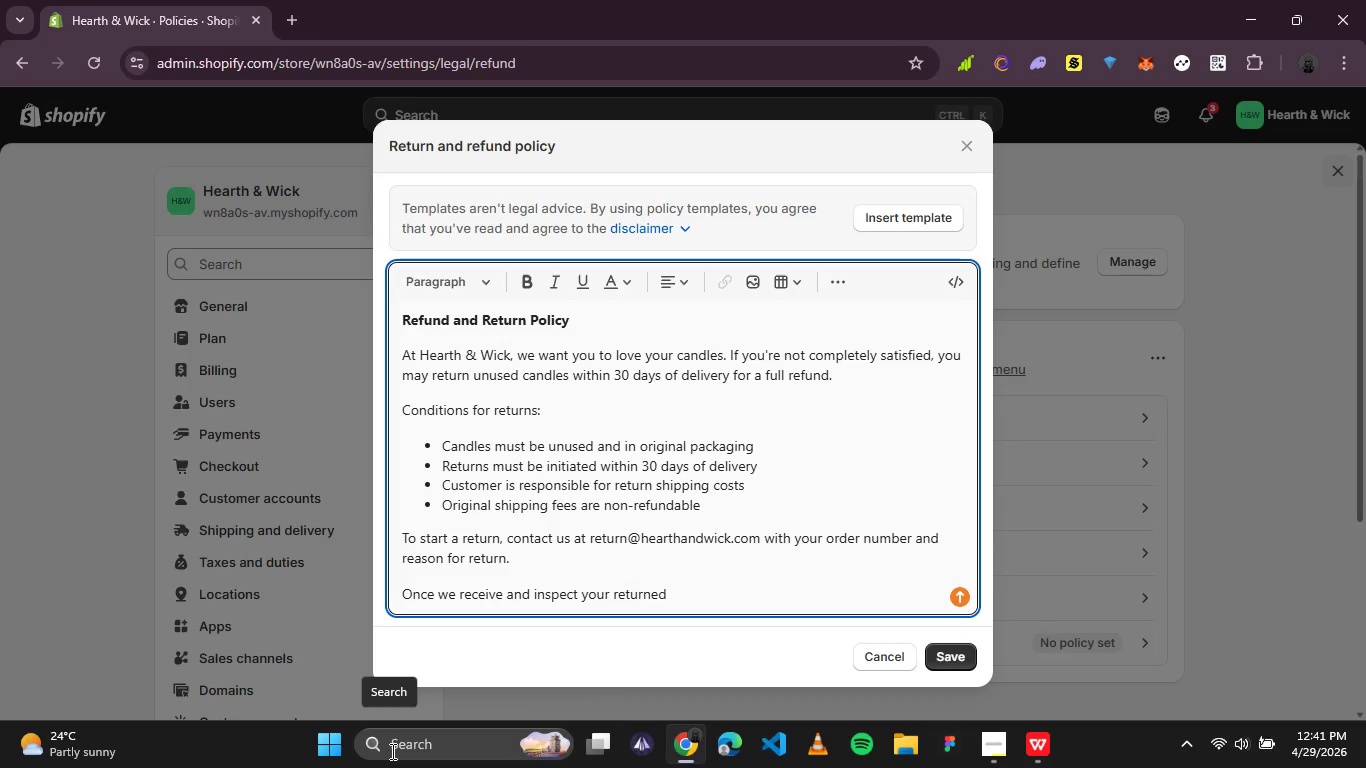 
type(candle)
 